 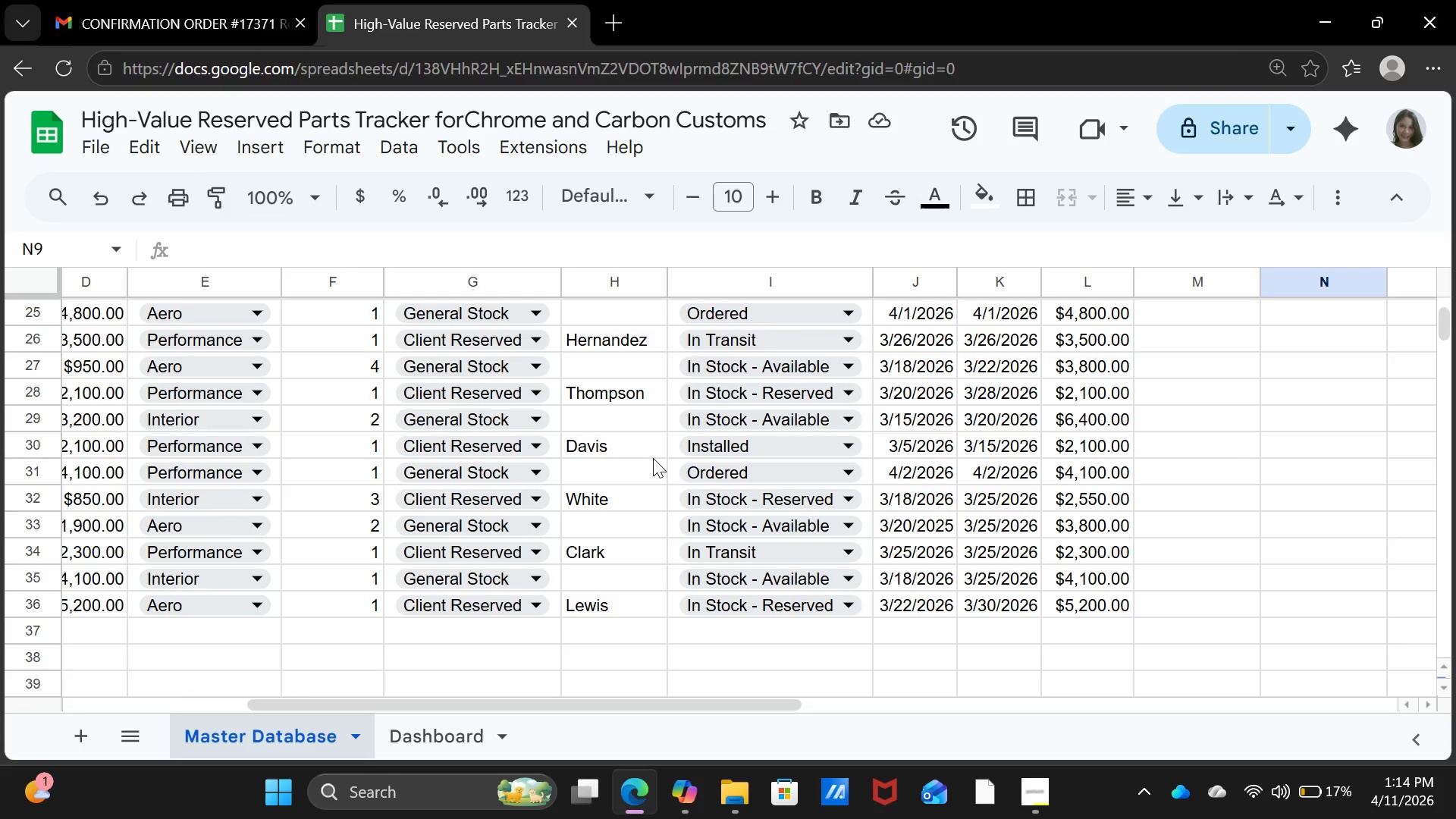 
scroll: coordinate [653, 458], scroll_direction: up, amount: 11.0
 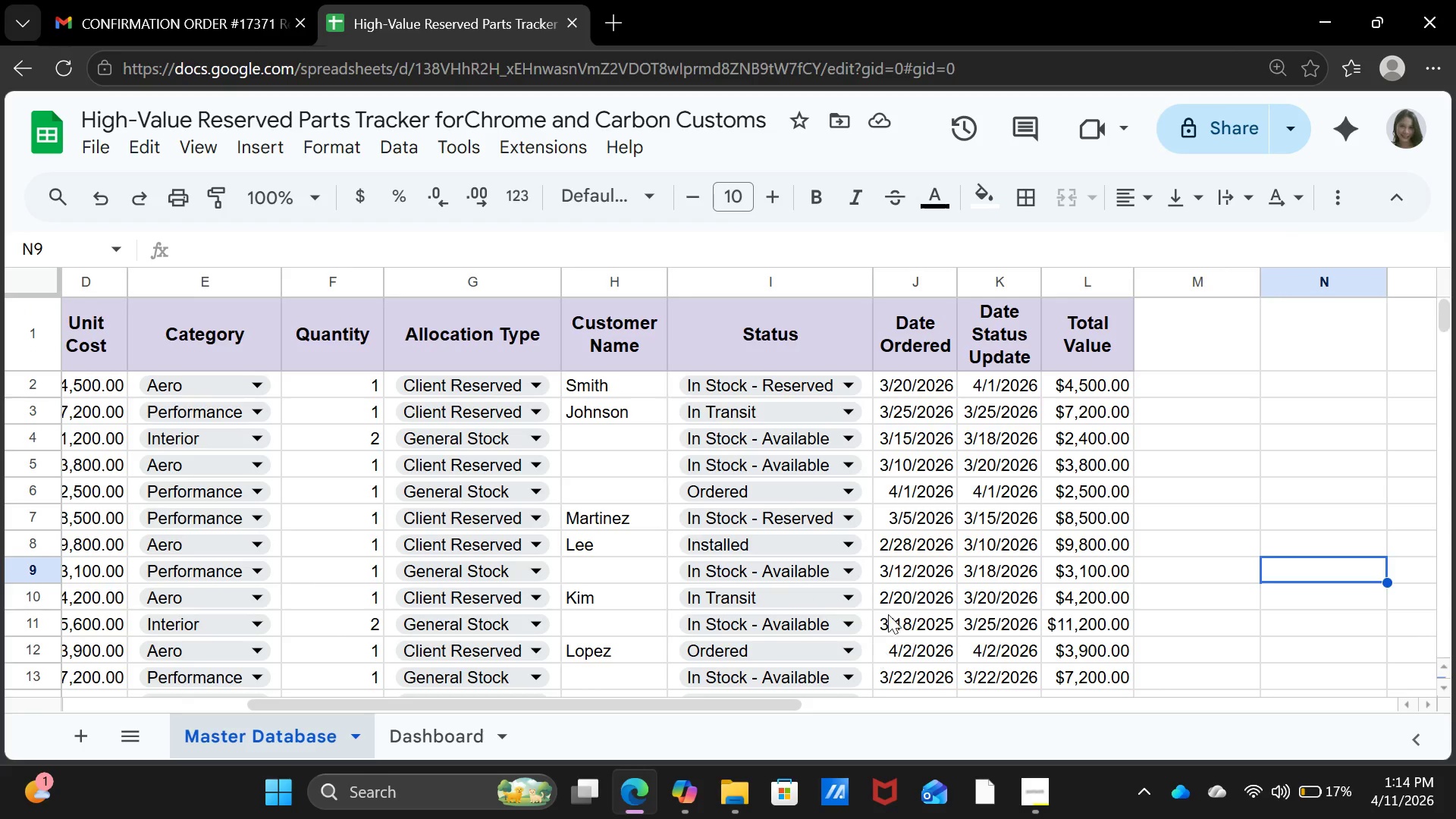 
scroll: coordinate [940, 560], scroll_direction: none, amount: 0.0
 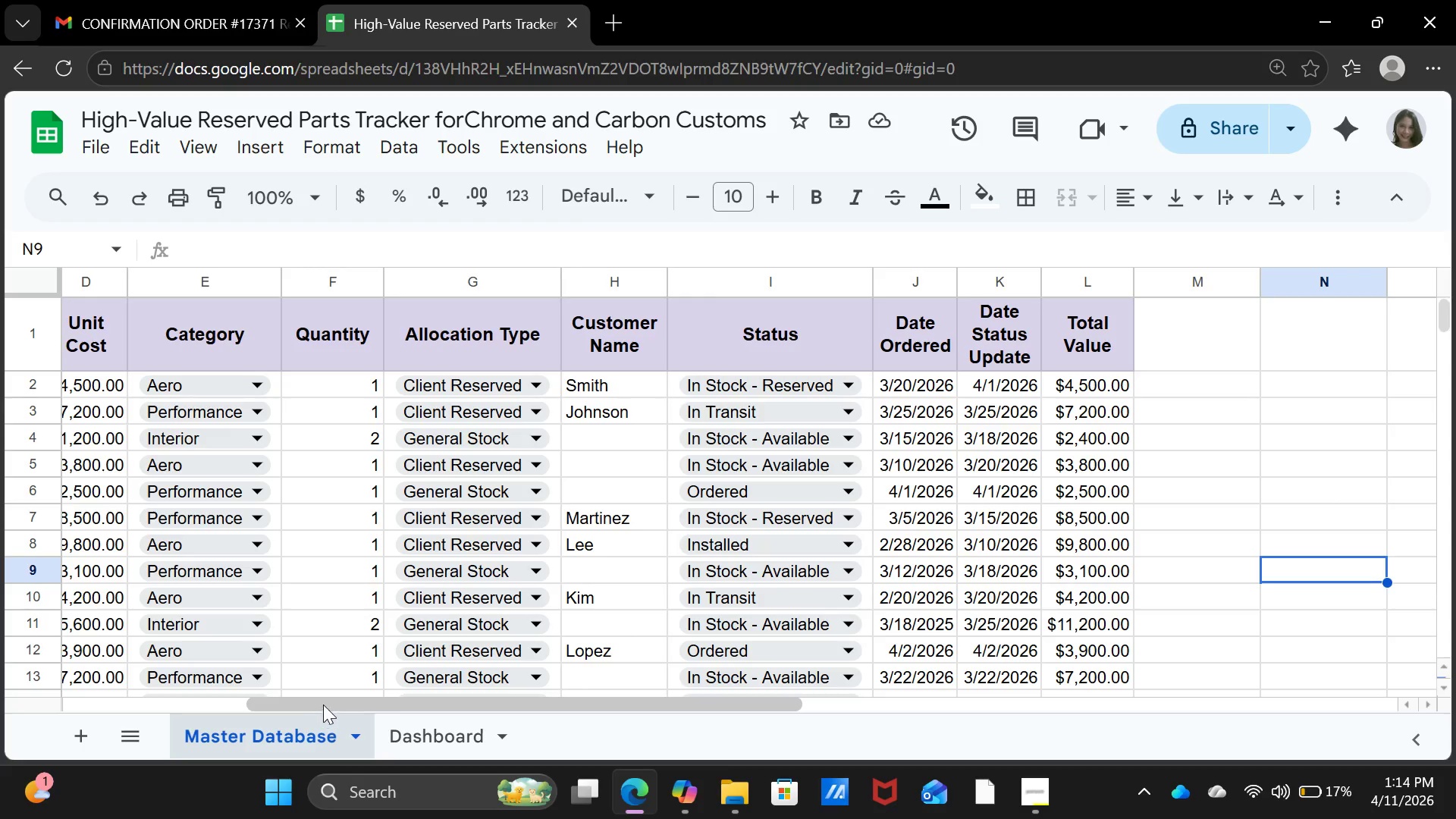 
left_click_drag(start_coordinate=[323, 704], to_coordinate=[136, 710])
 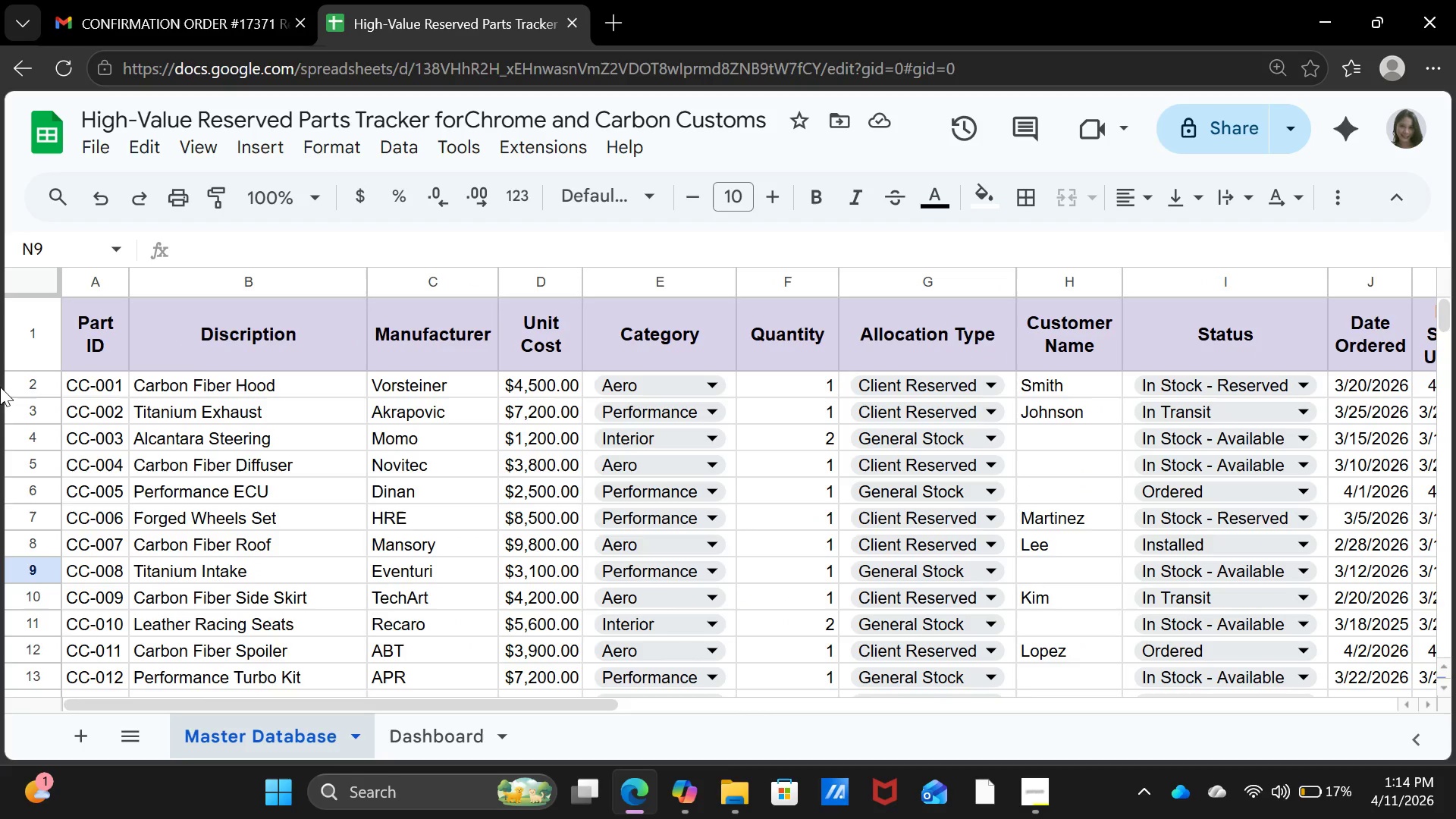 
left_click([19, 383])
 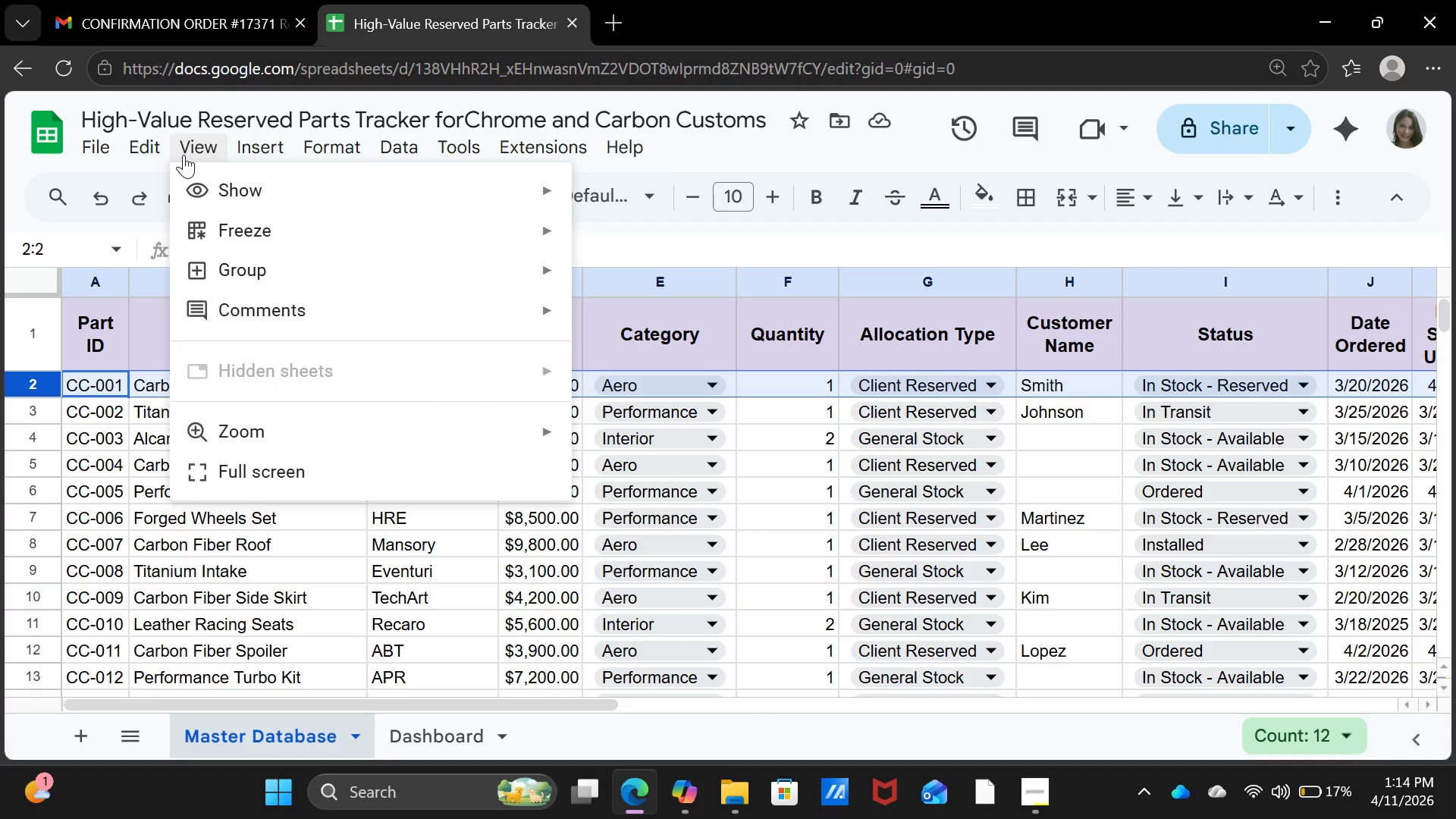 
left_click([252, 231])
 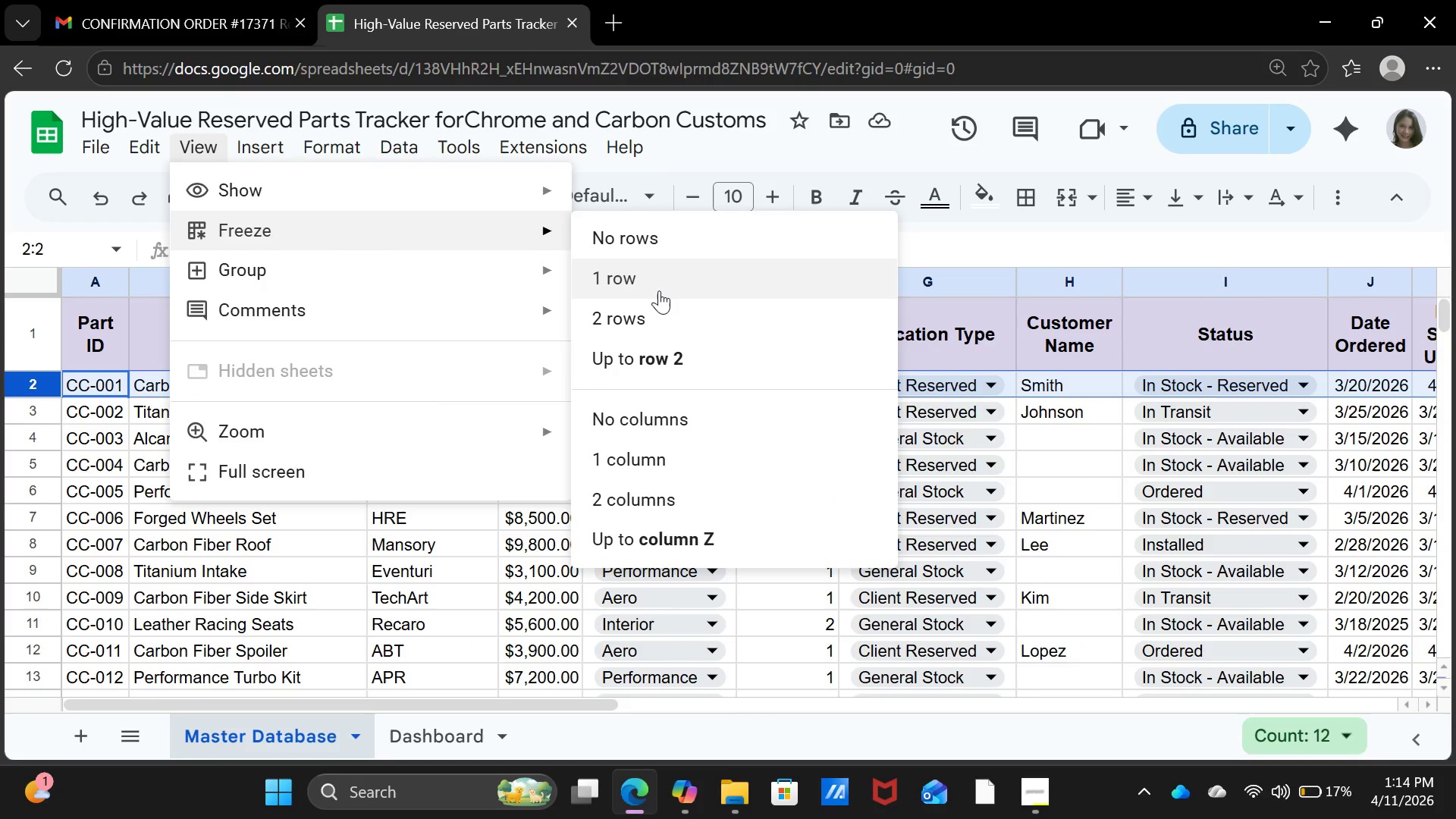 
left_click([659, 293])
 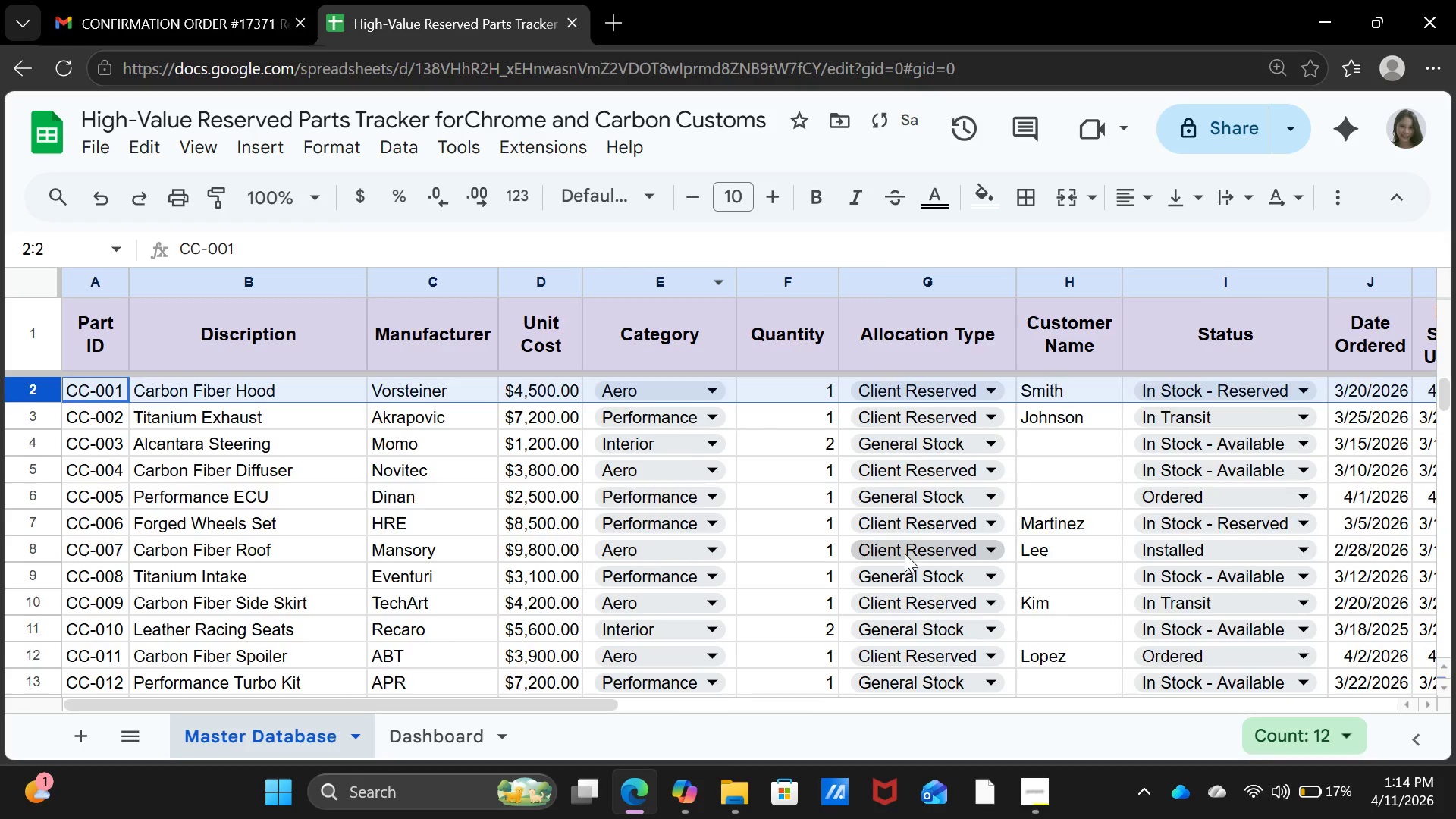 
scroll: coordinate [902, 554], scroll_direction: up, amount: 6.0
 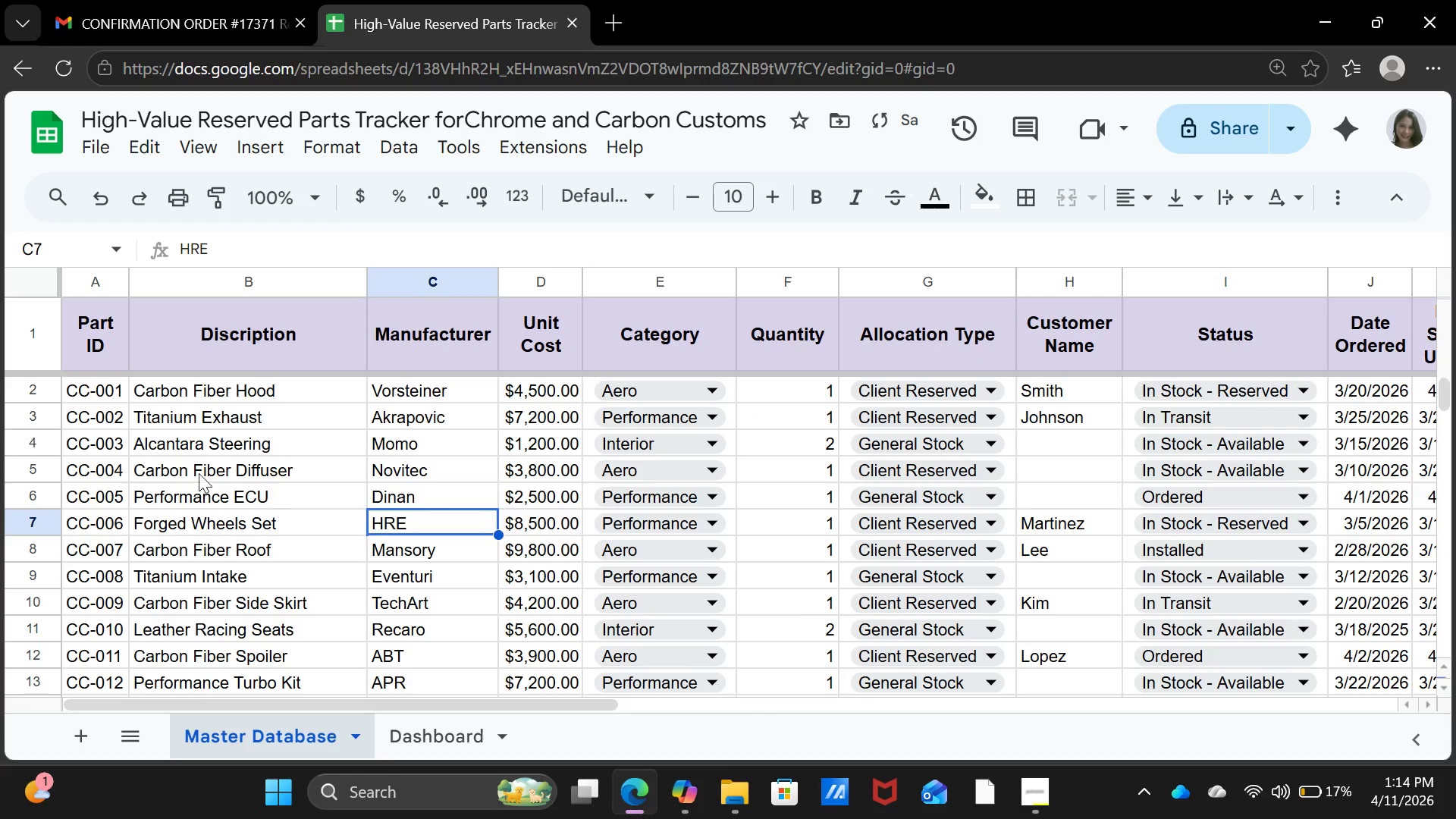 
double_click([193, 469])
 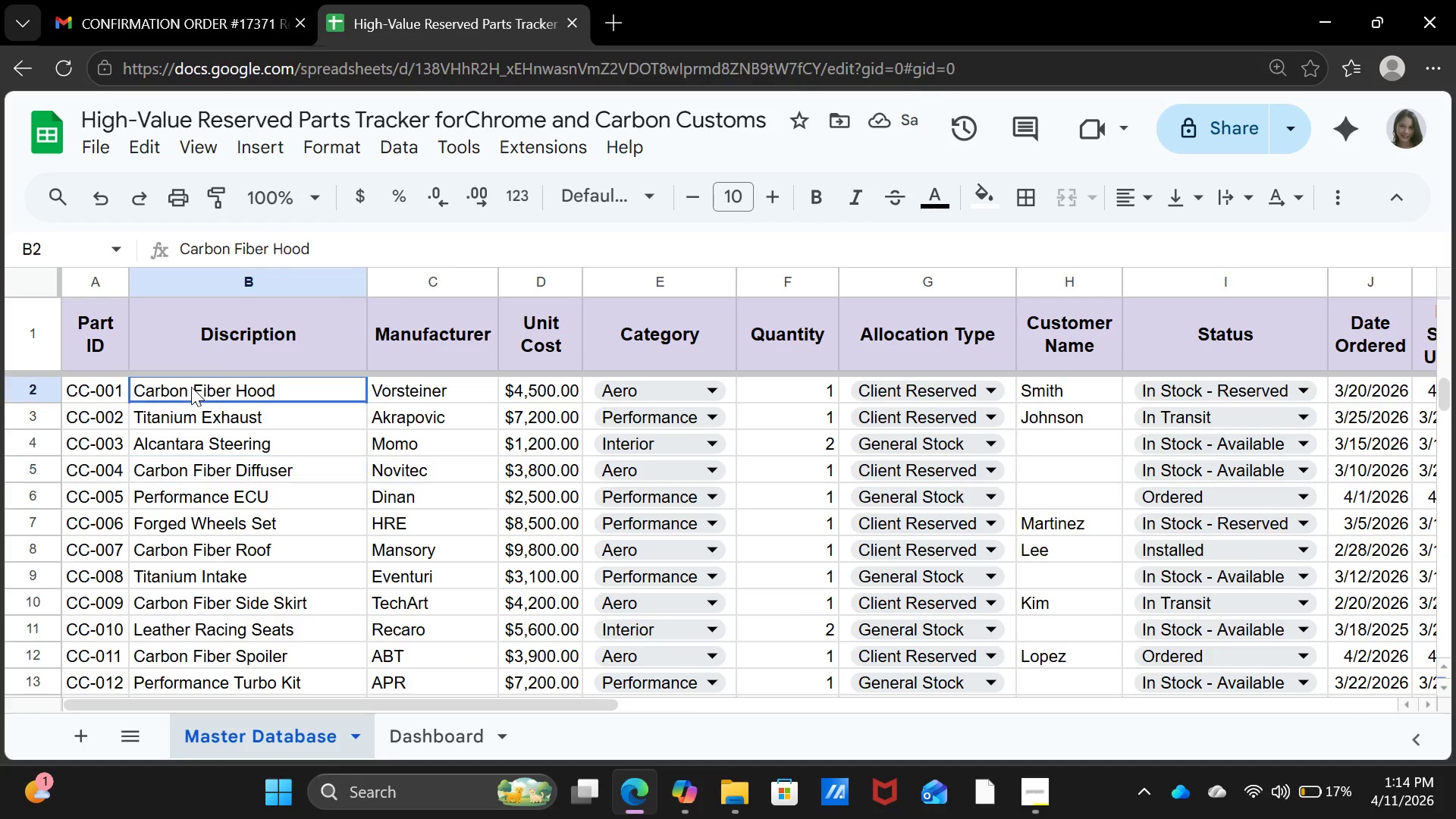 
triple_click([191, 387])
 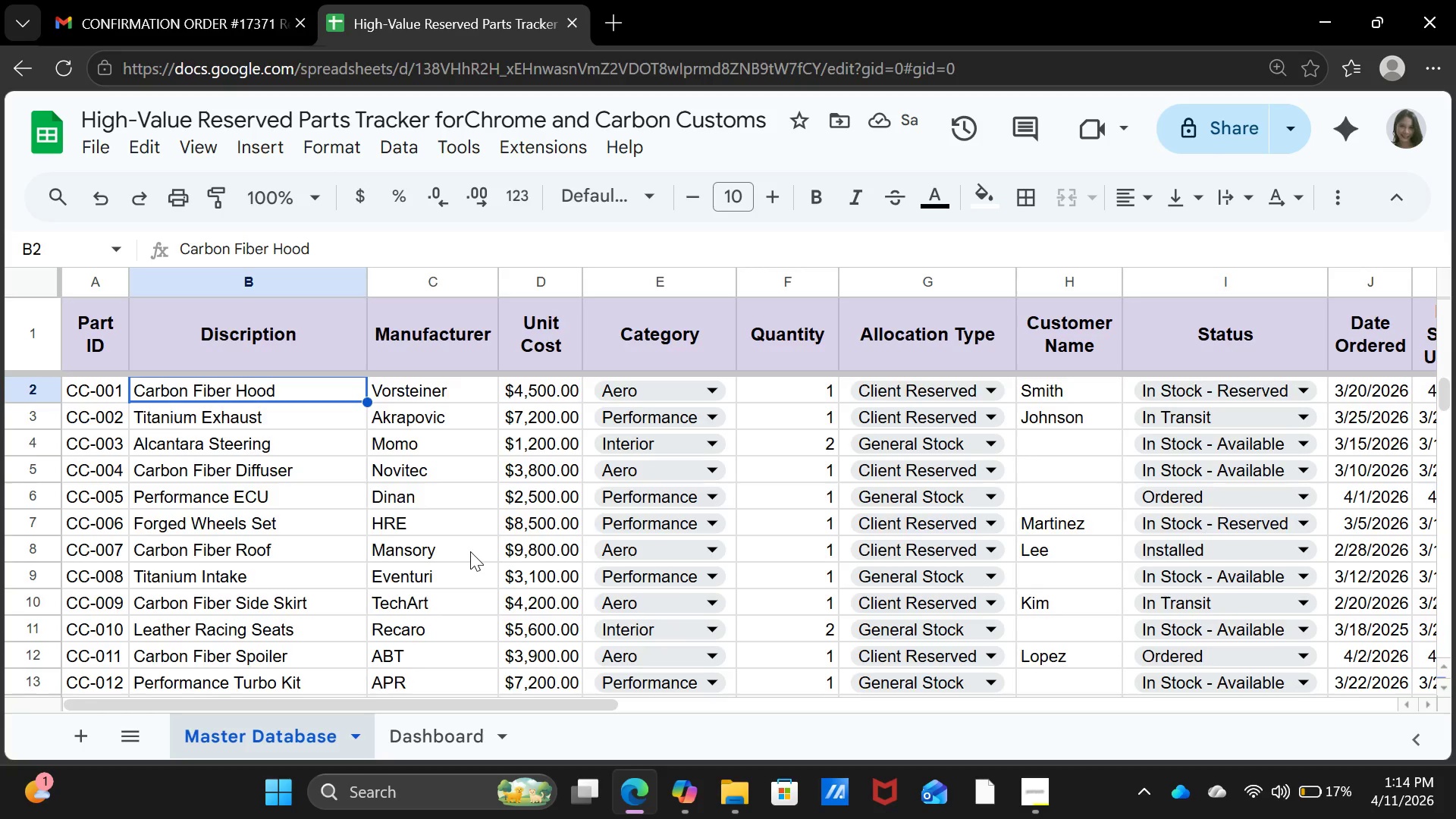 
scroll: coordinate [470, 551], scroll_direction: down, amount: 7.0
 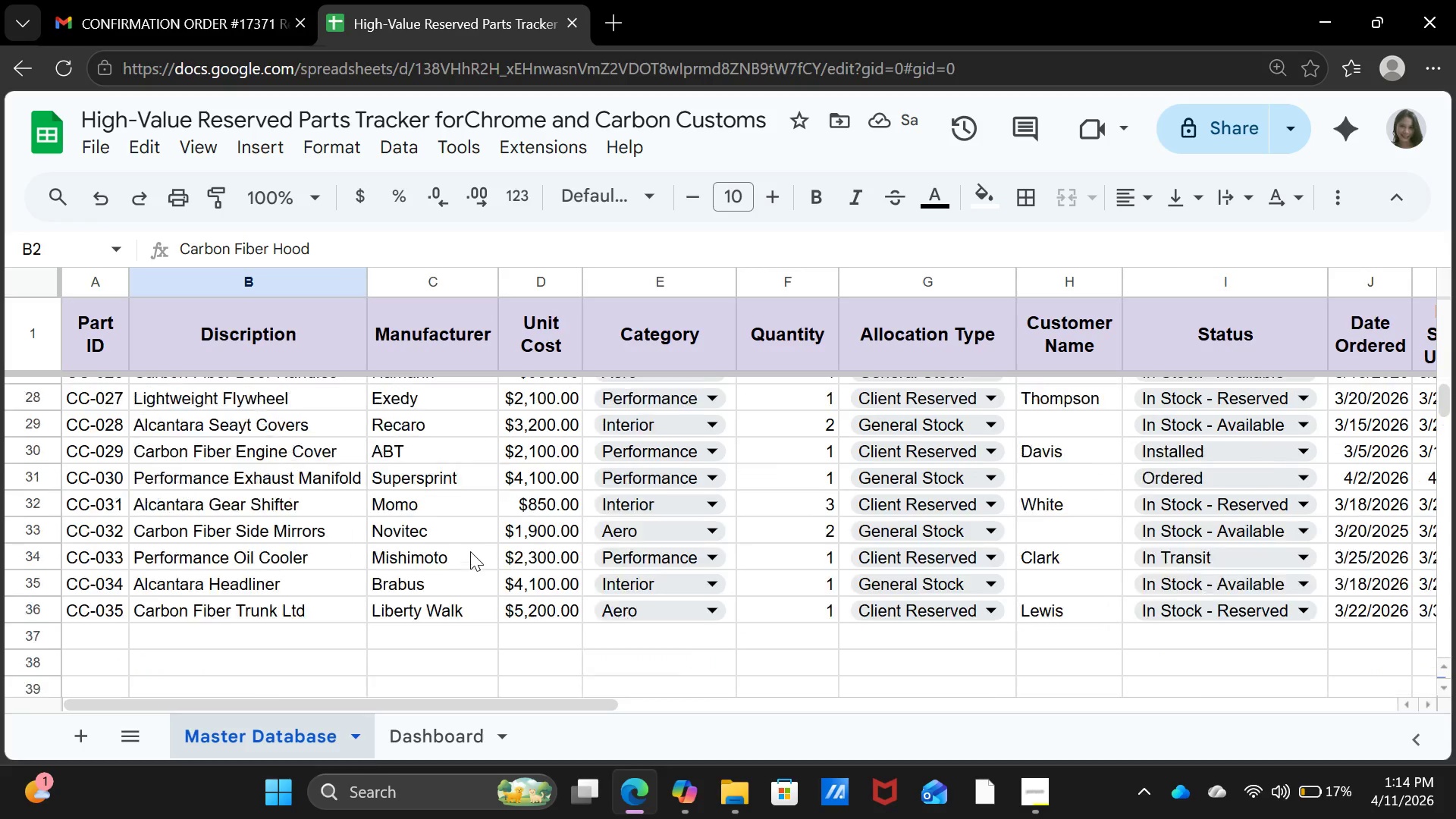 
scroll: coordinate [470, 551], scroll_direction: up, amount: 2.0
 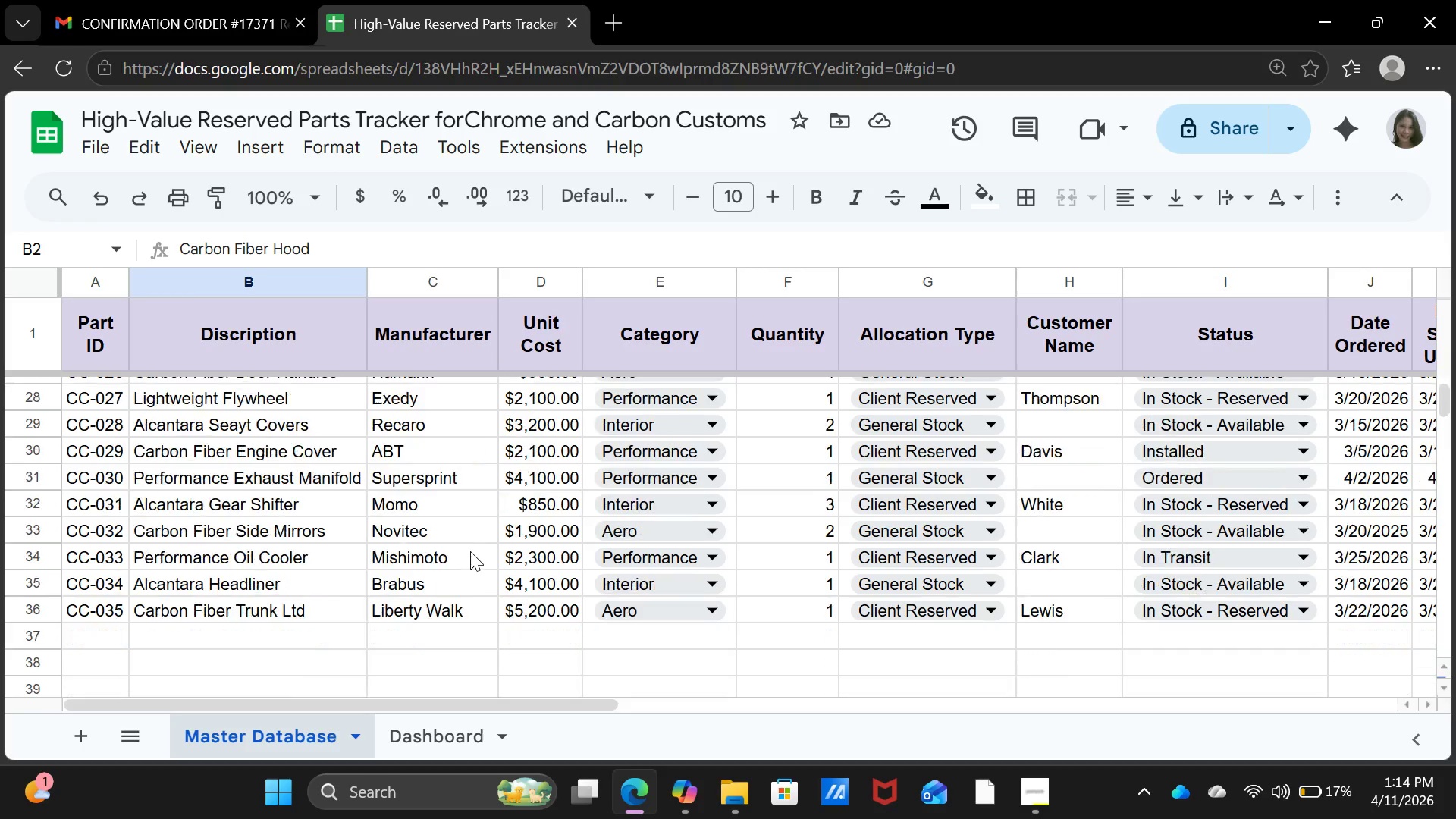 
scroll: coordinate [470, 551], scroll_direction: down, amount: 1.0
 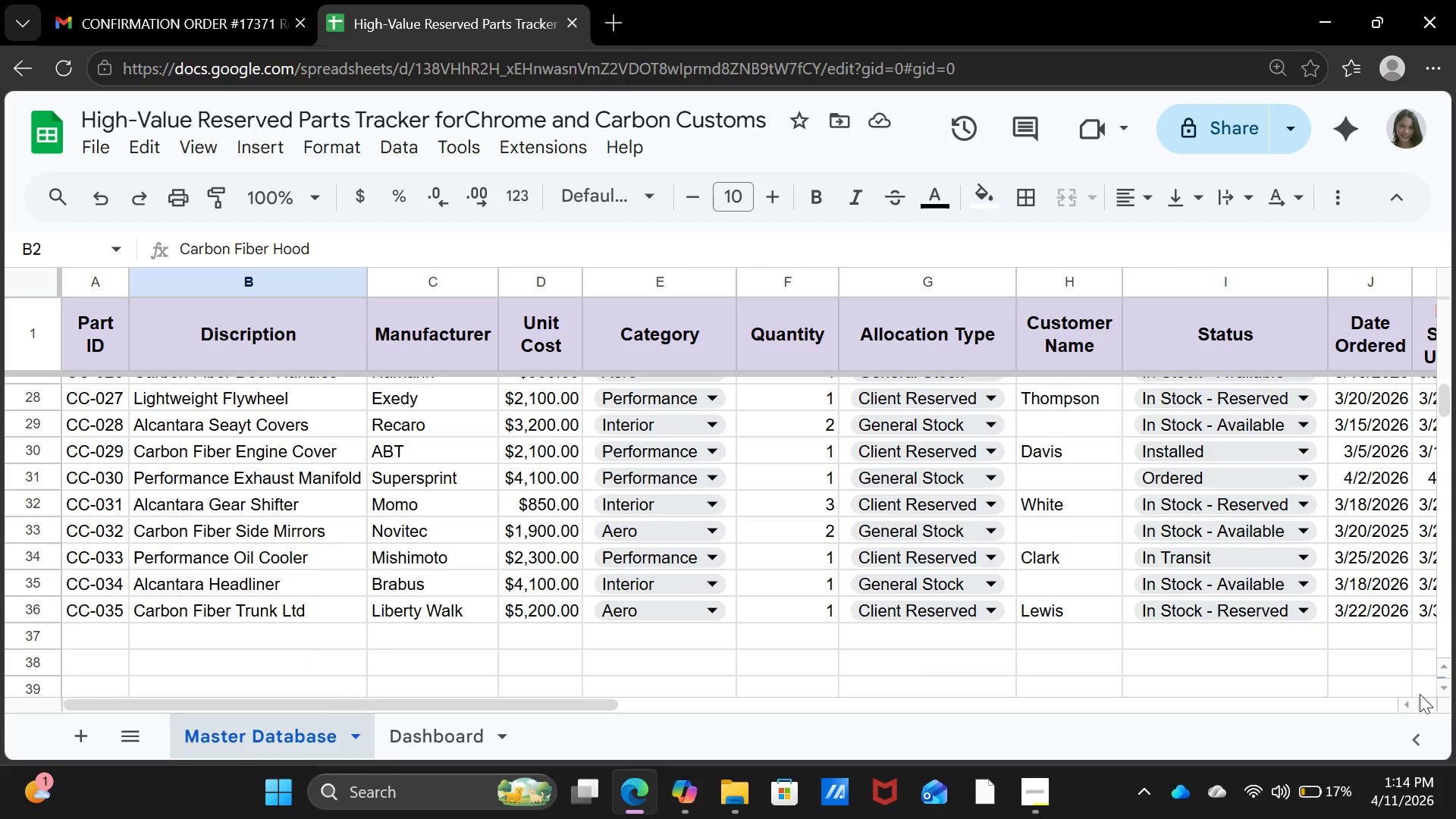 
double_click([1423, 701])
 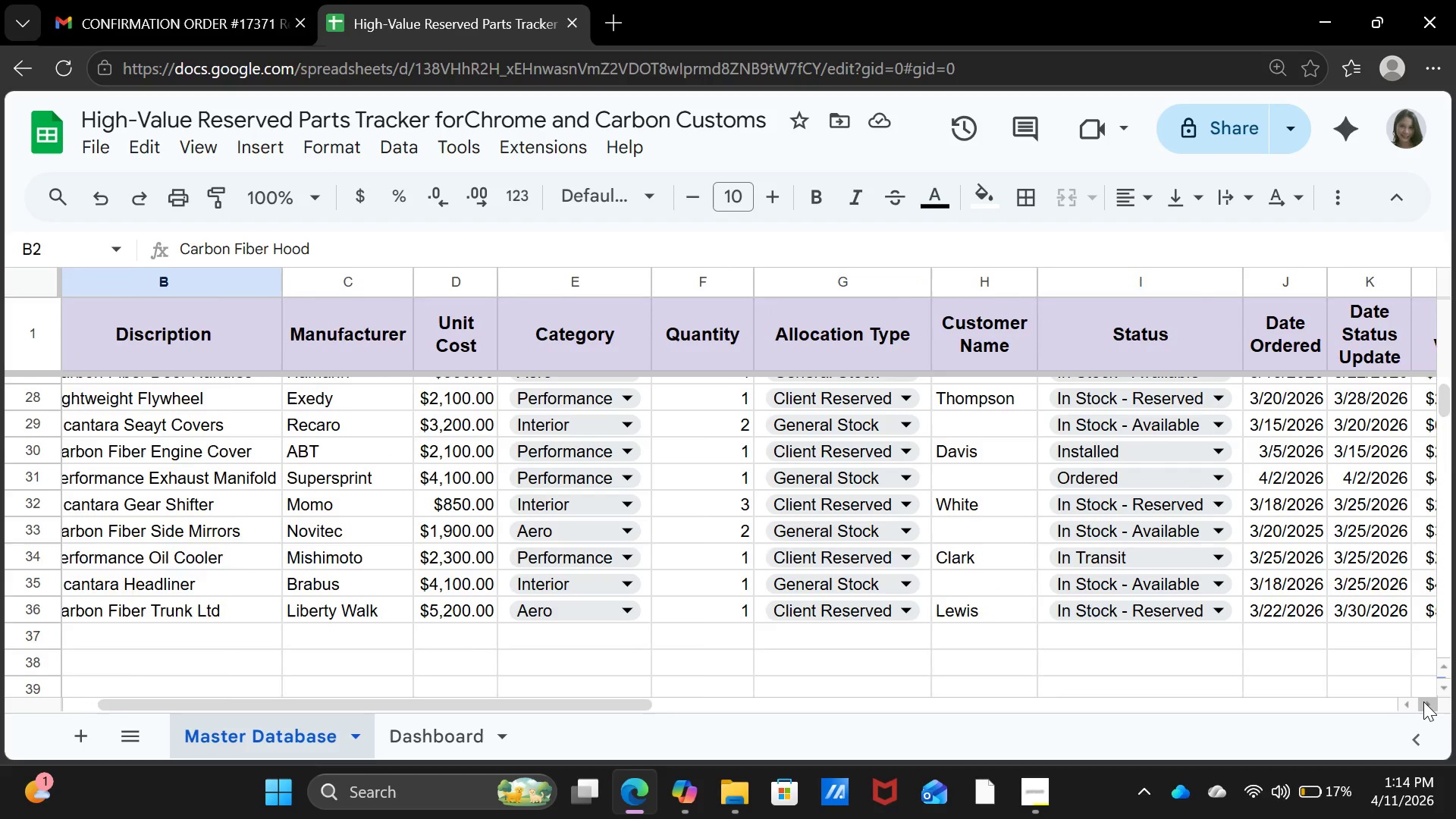 
triple_click([1423, 701])
 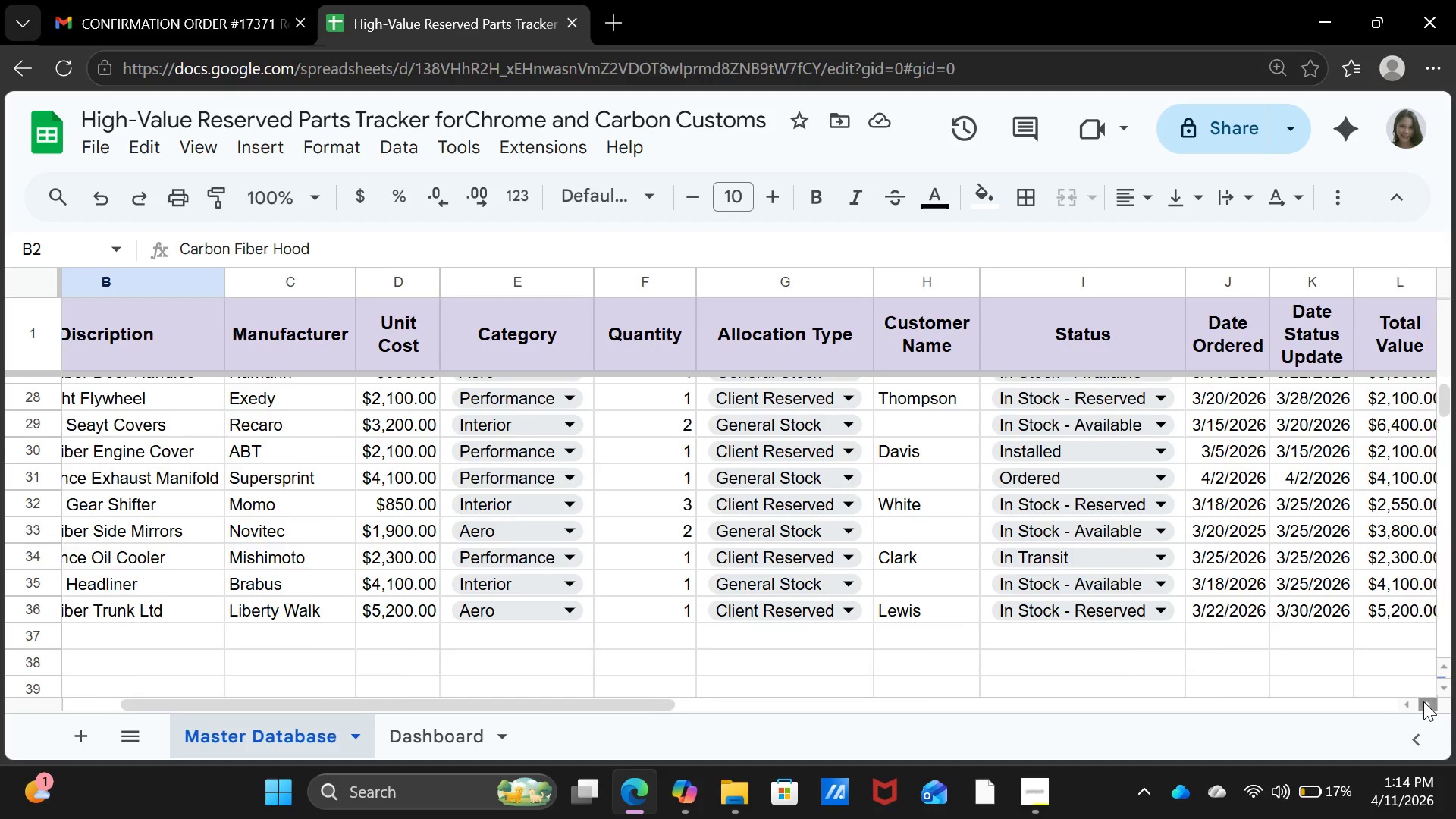 
double_click([1423, 701])
 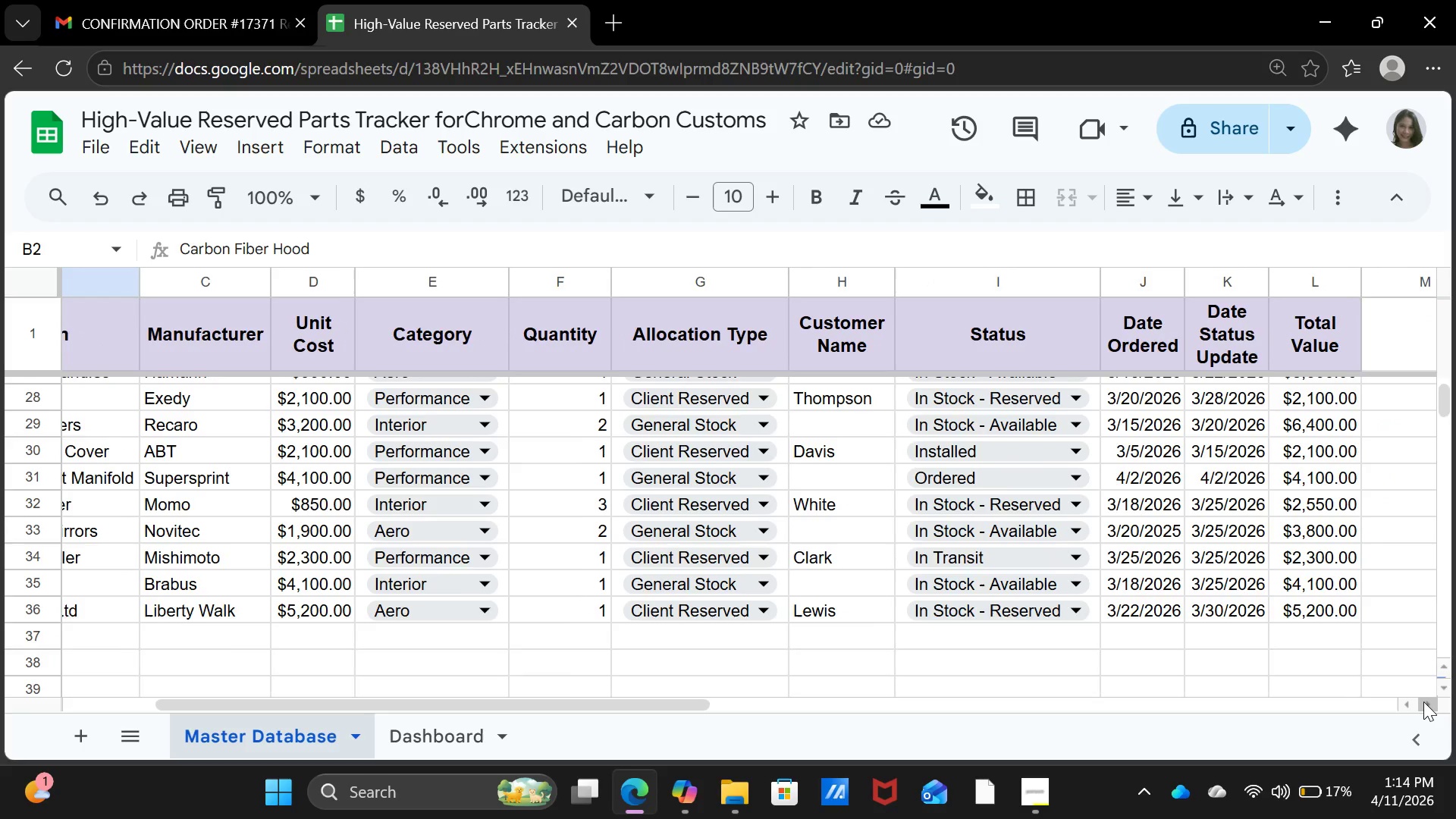 
left_click([1423, 701])
 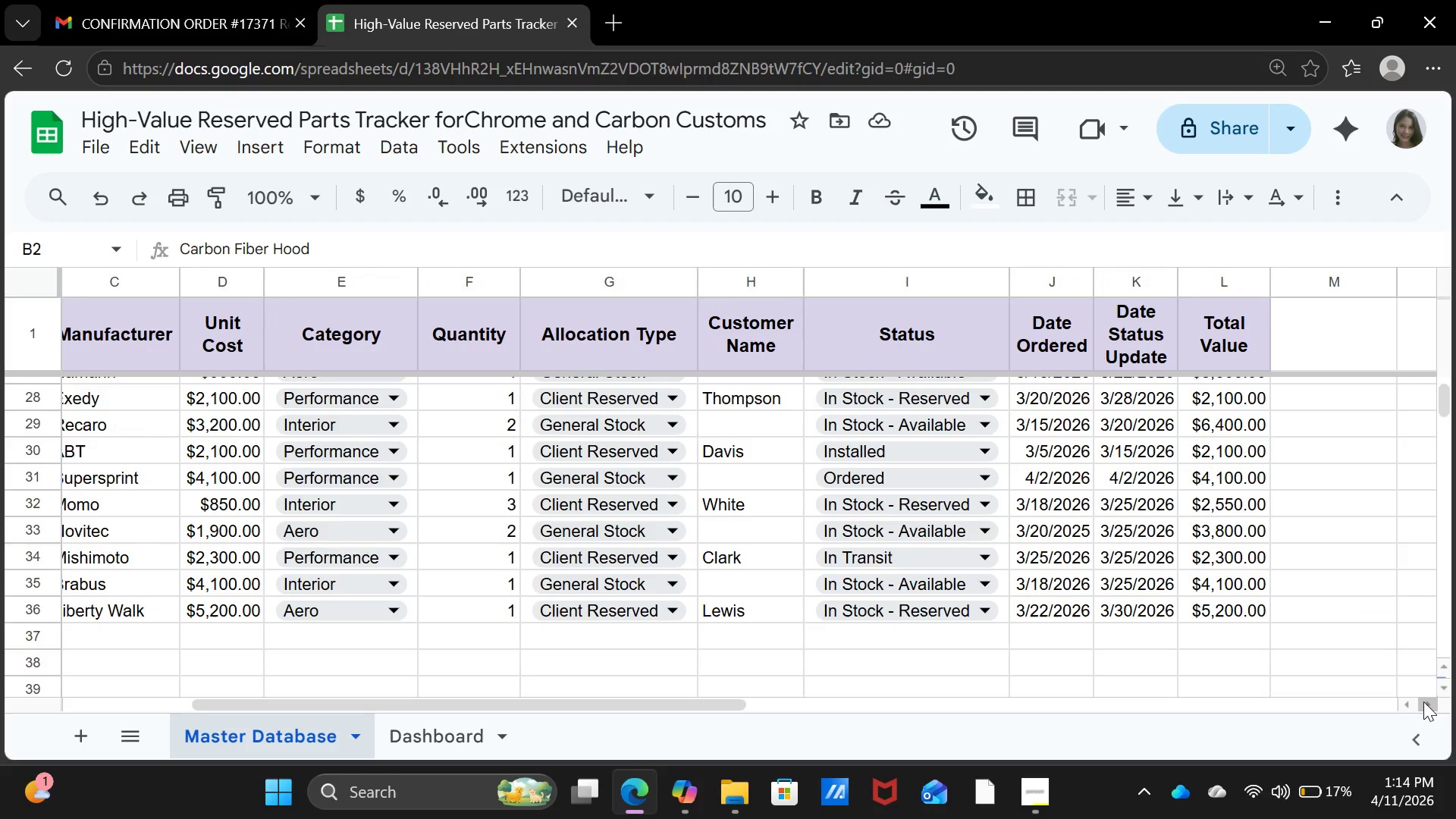 
double_click([1423, 701])
 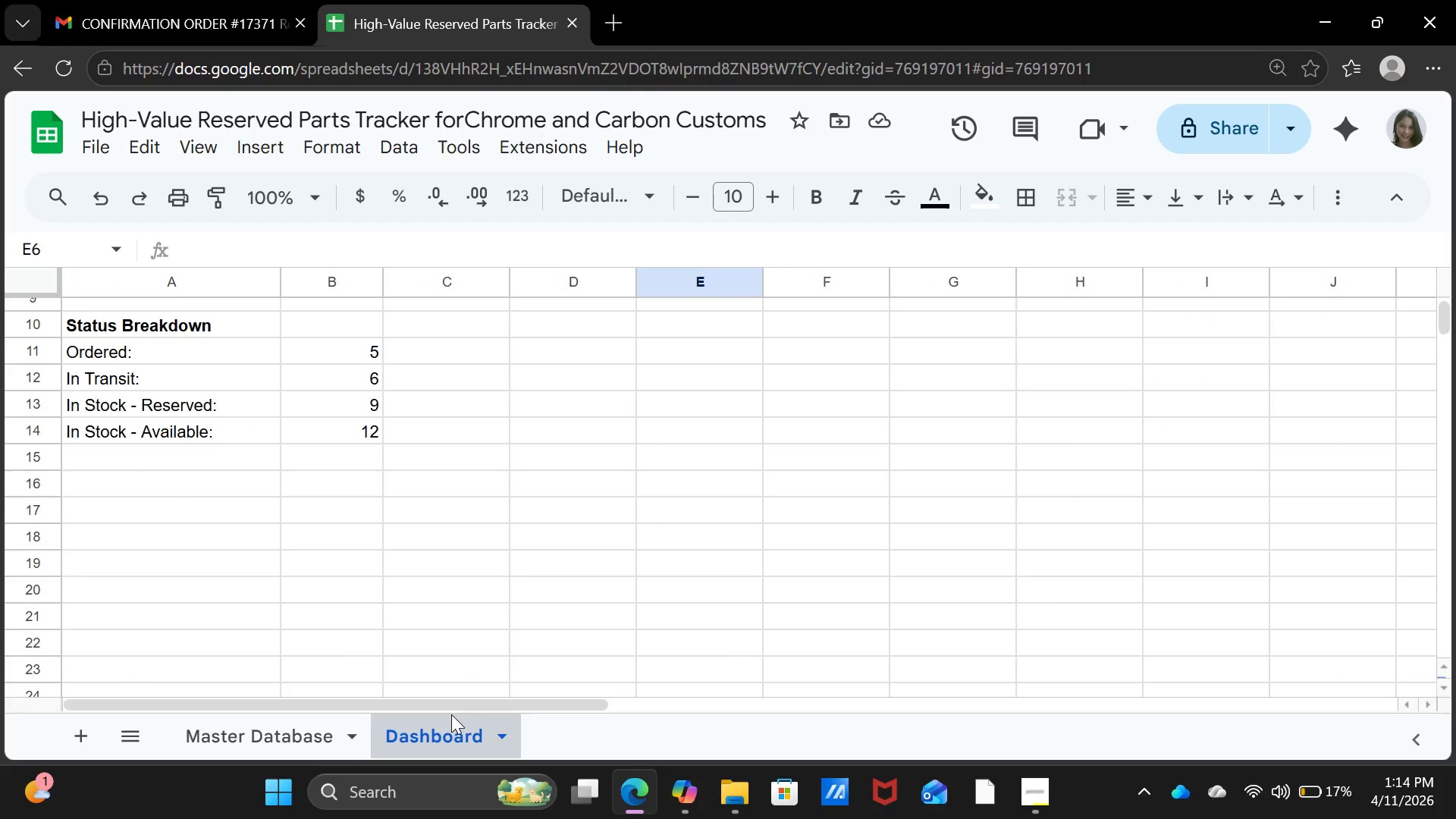 
wait(28.0)
 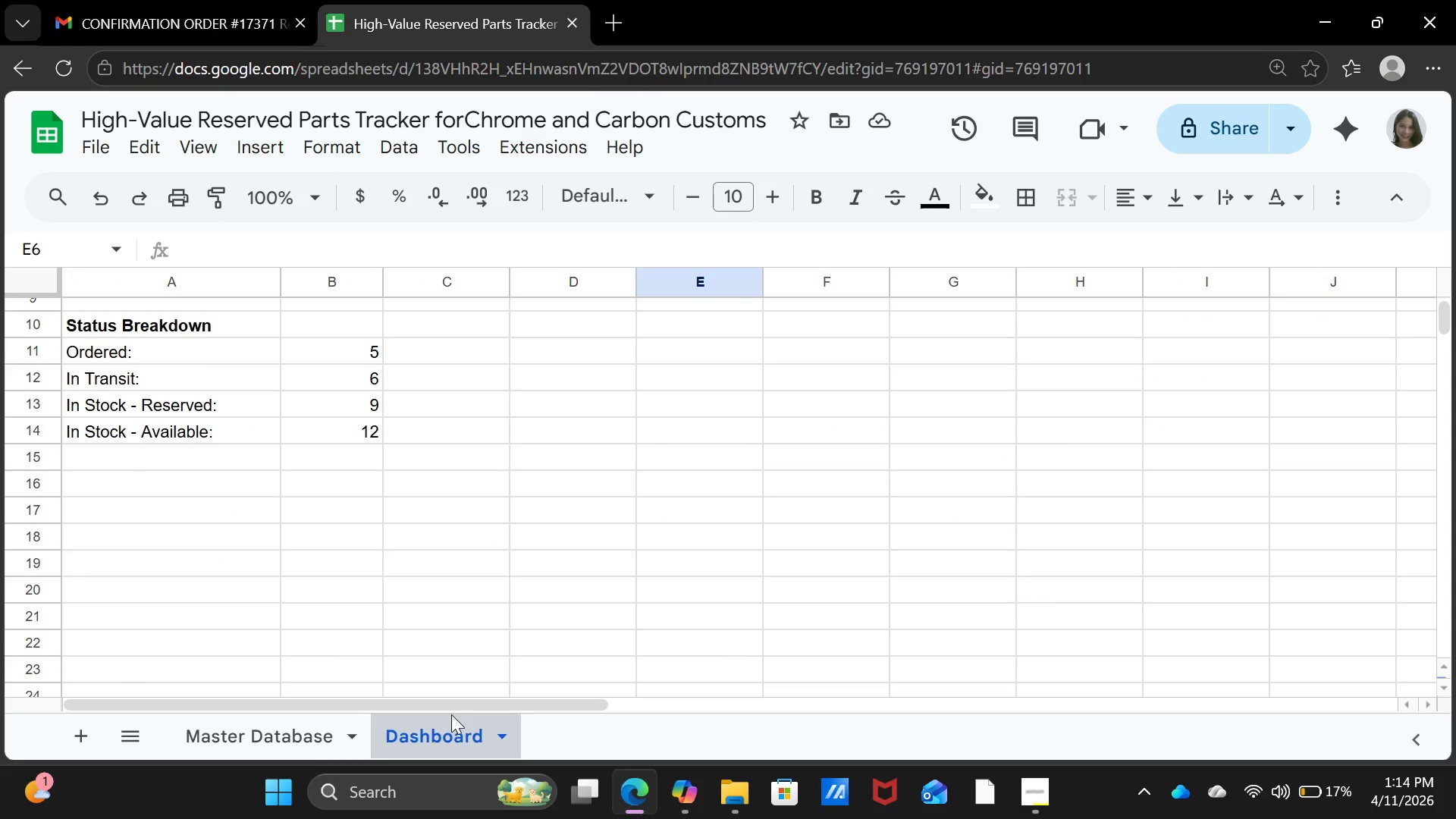 
left_click([237, 748])
 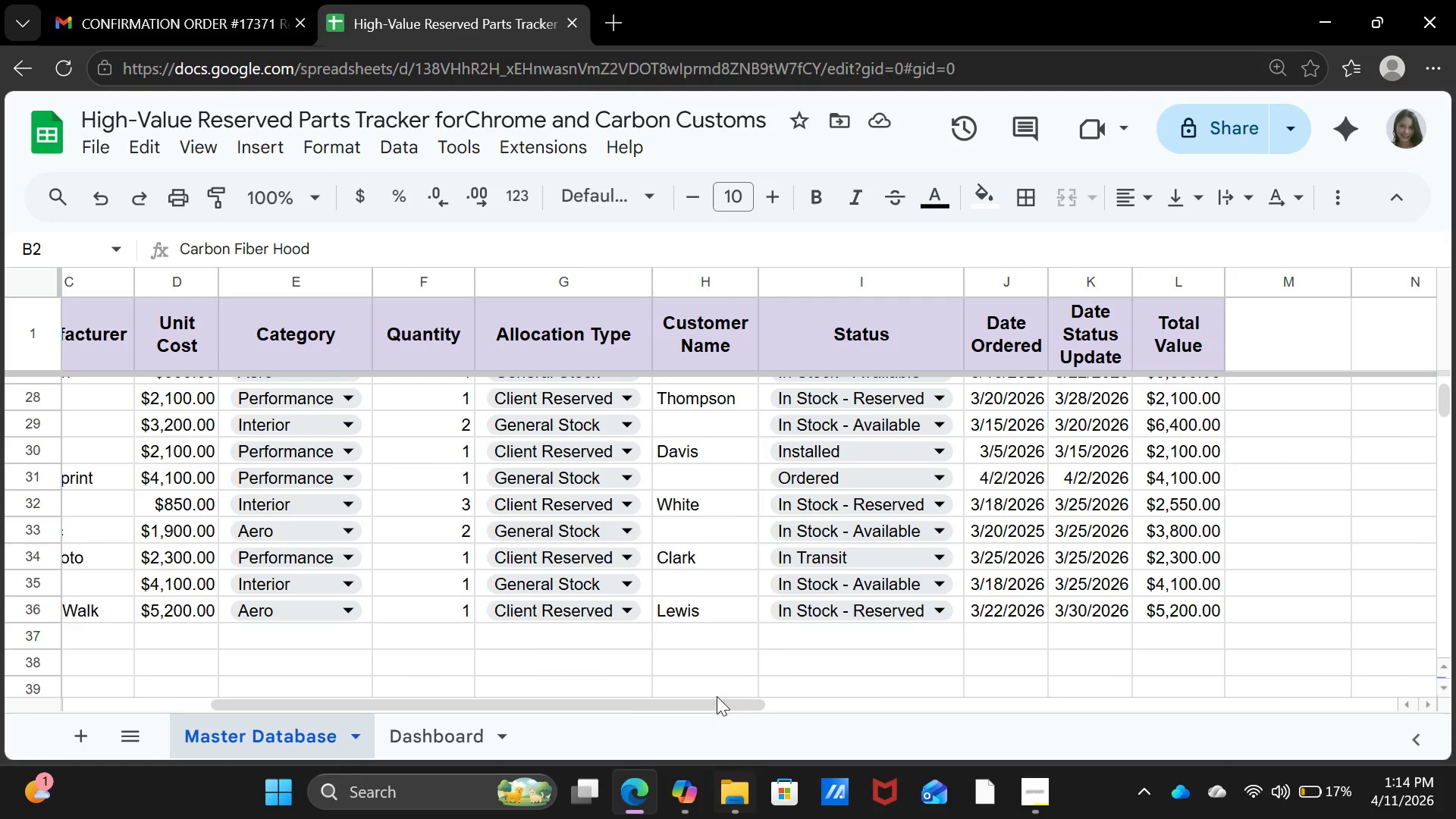 
scroll: coordinate [532, 610], scroll_direction: up, amount: 20.0
 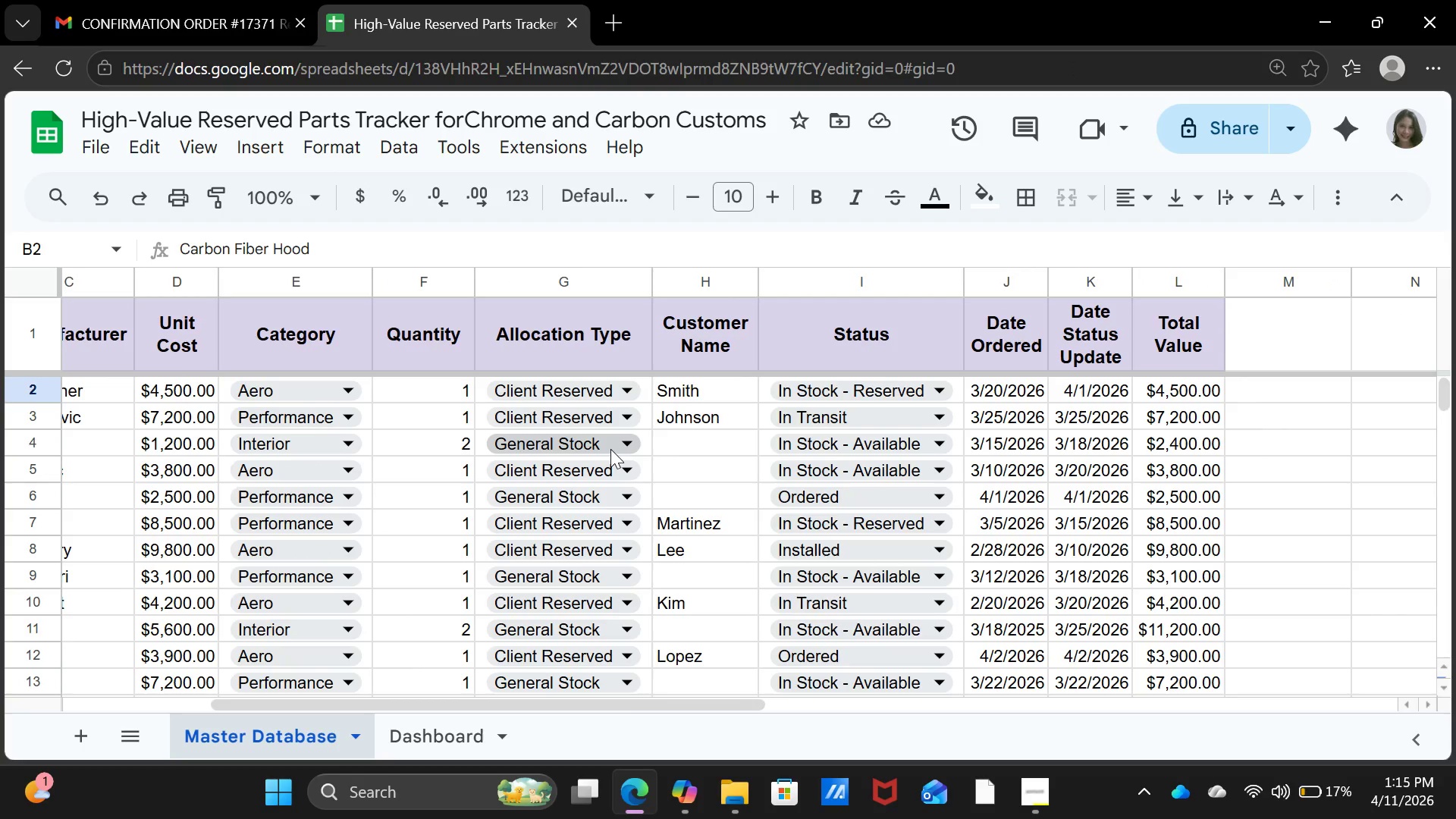 
left_click([610, 449])
 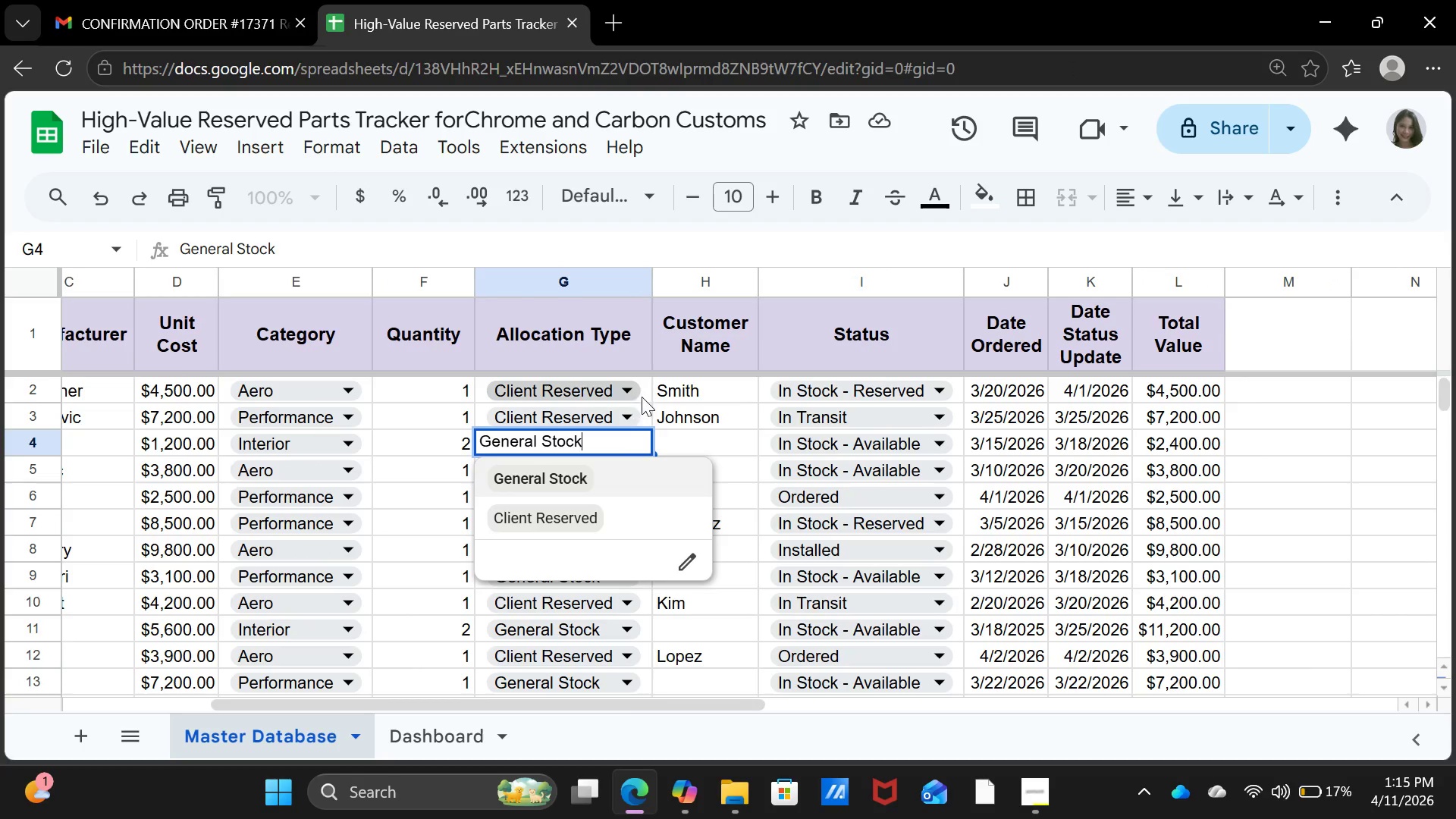 
left_click([643, 395])
 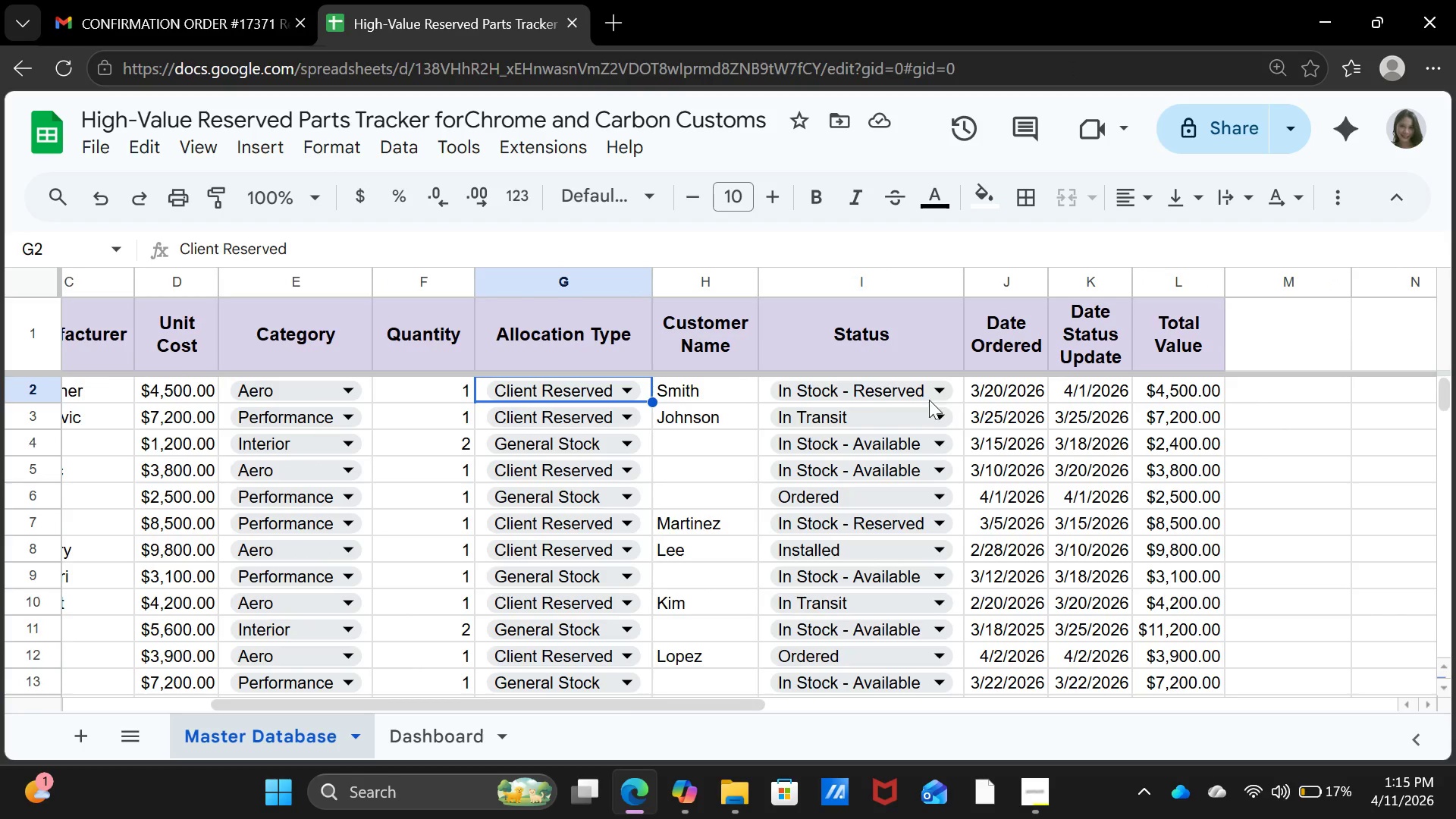 
left_click([952, 391])
 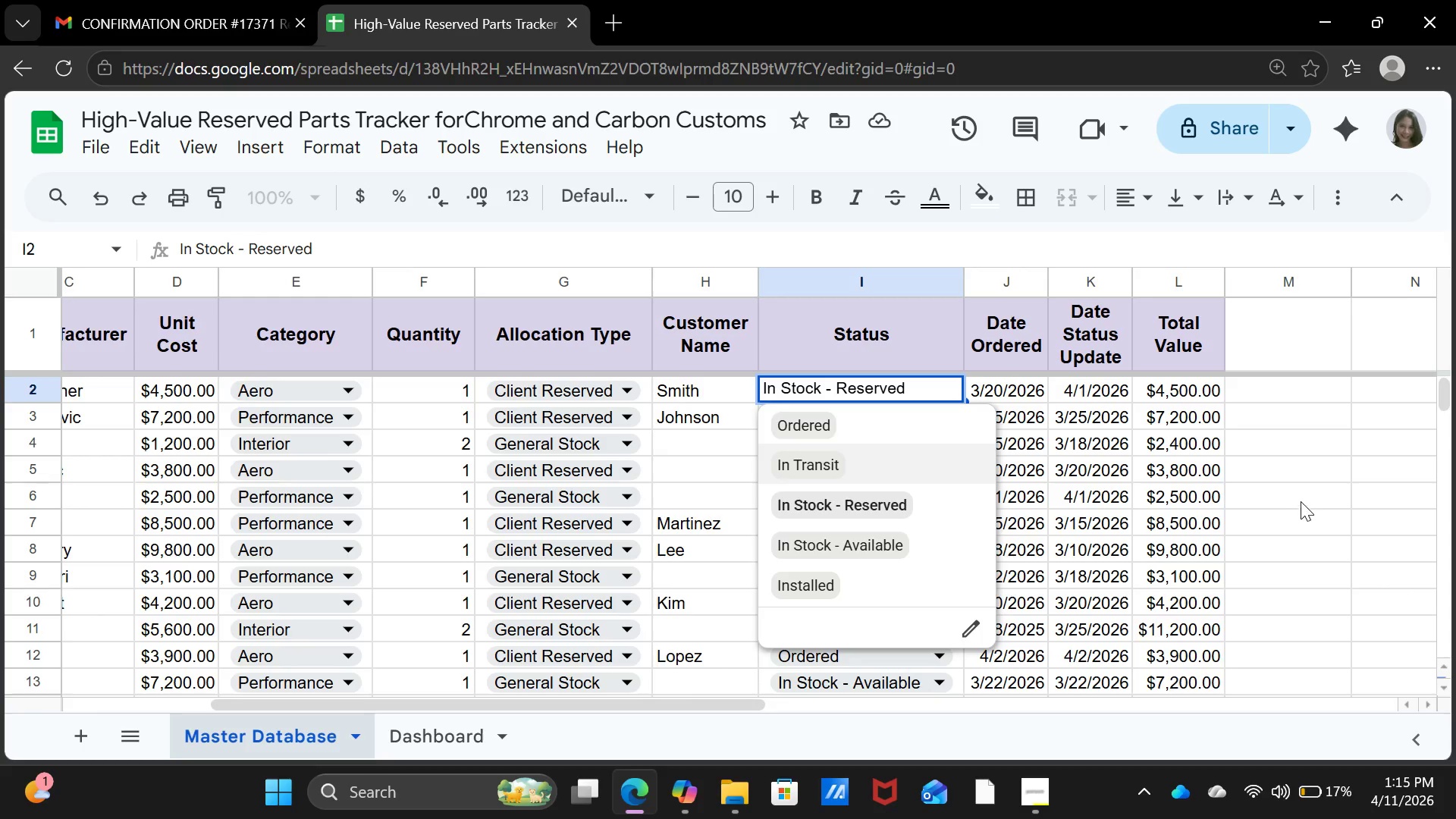 
left_click([1305, 491])
 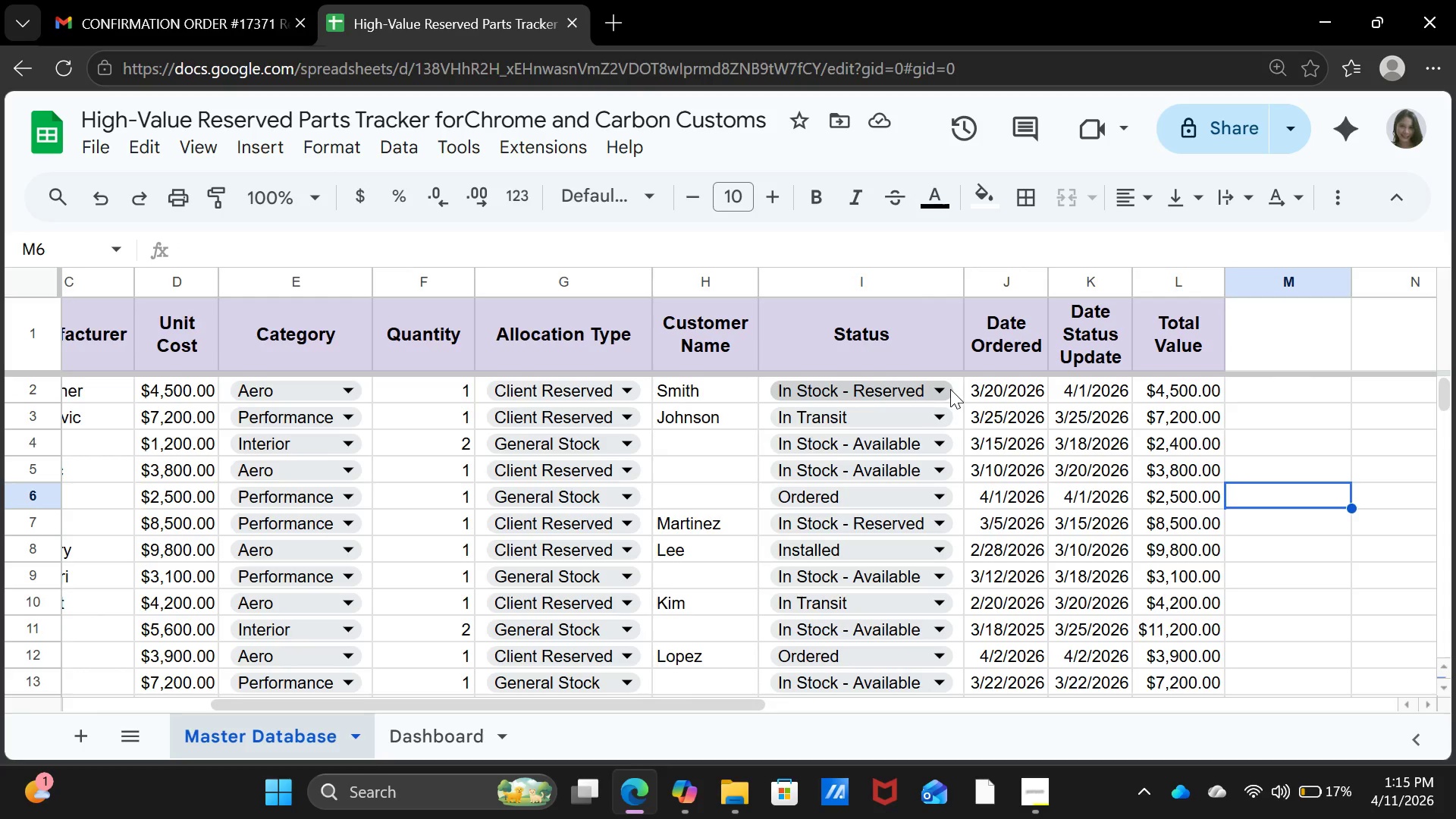 
left_click([957, 389])
 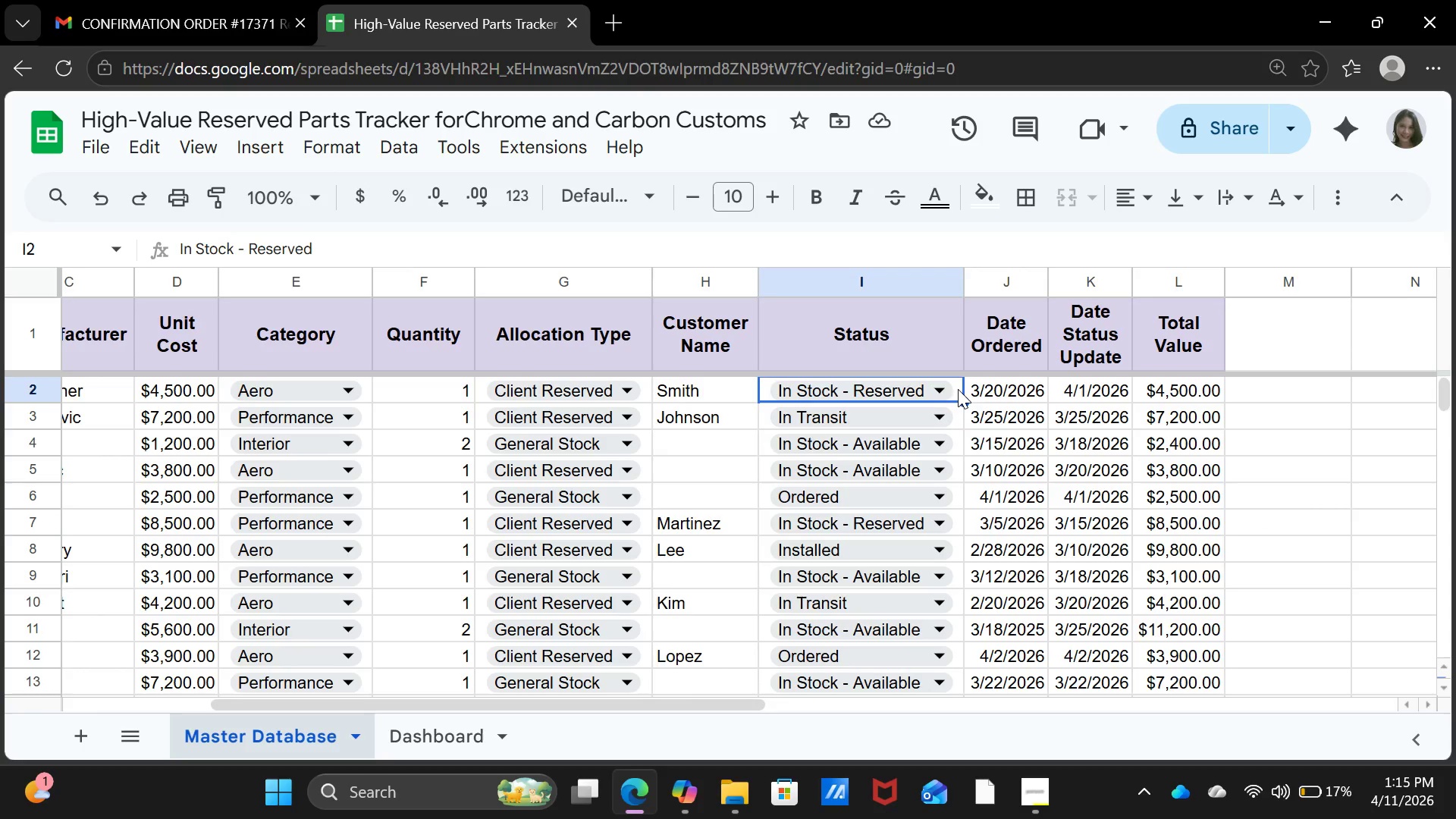 
right_click([958, 389])
 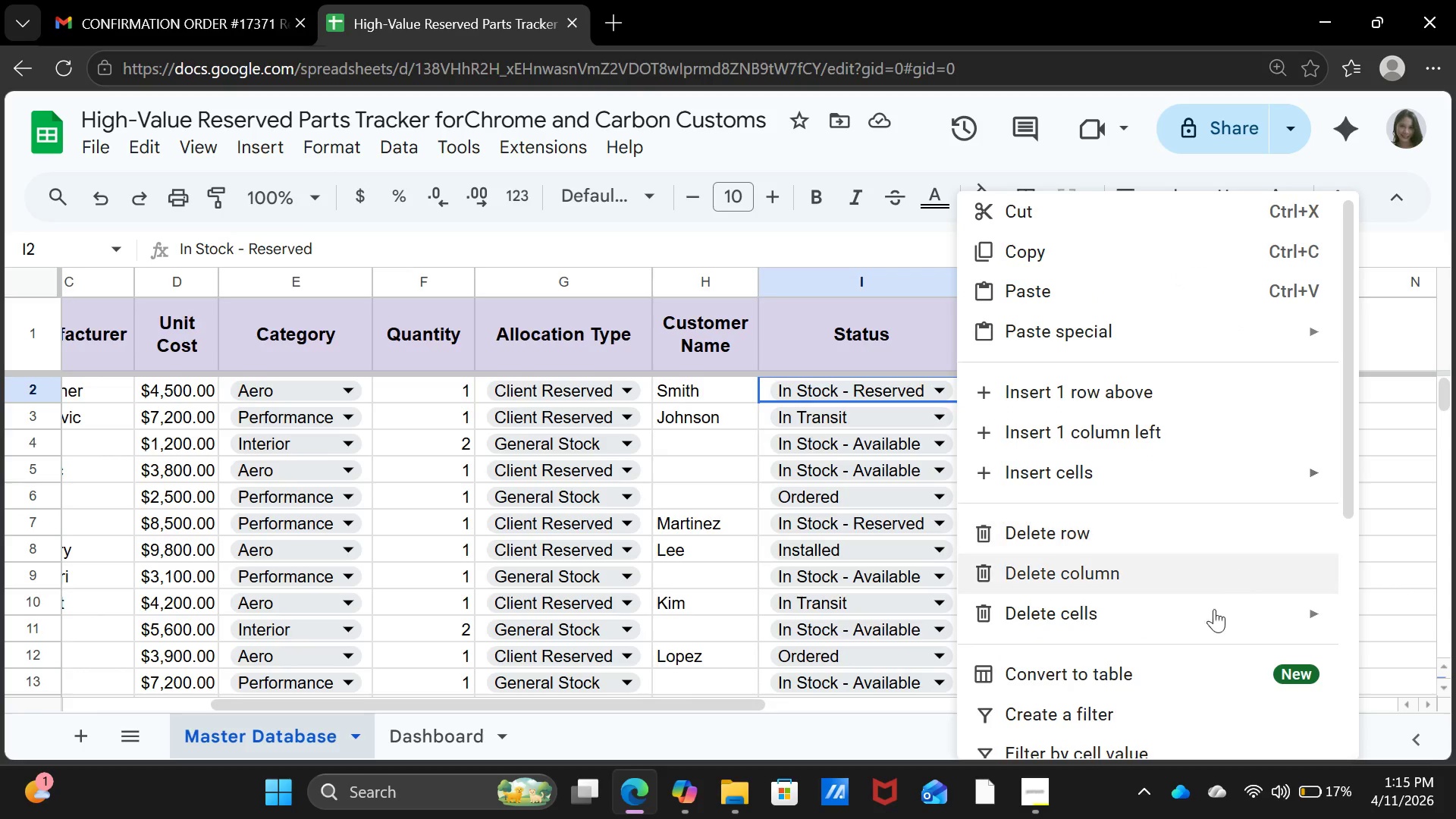 
scroll: coordinate [1171, 671], scroll_direction: down, amount: 6.0
 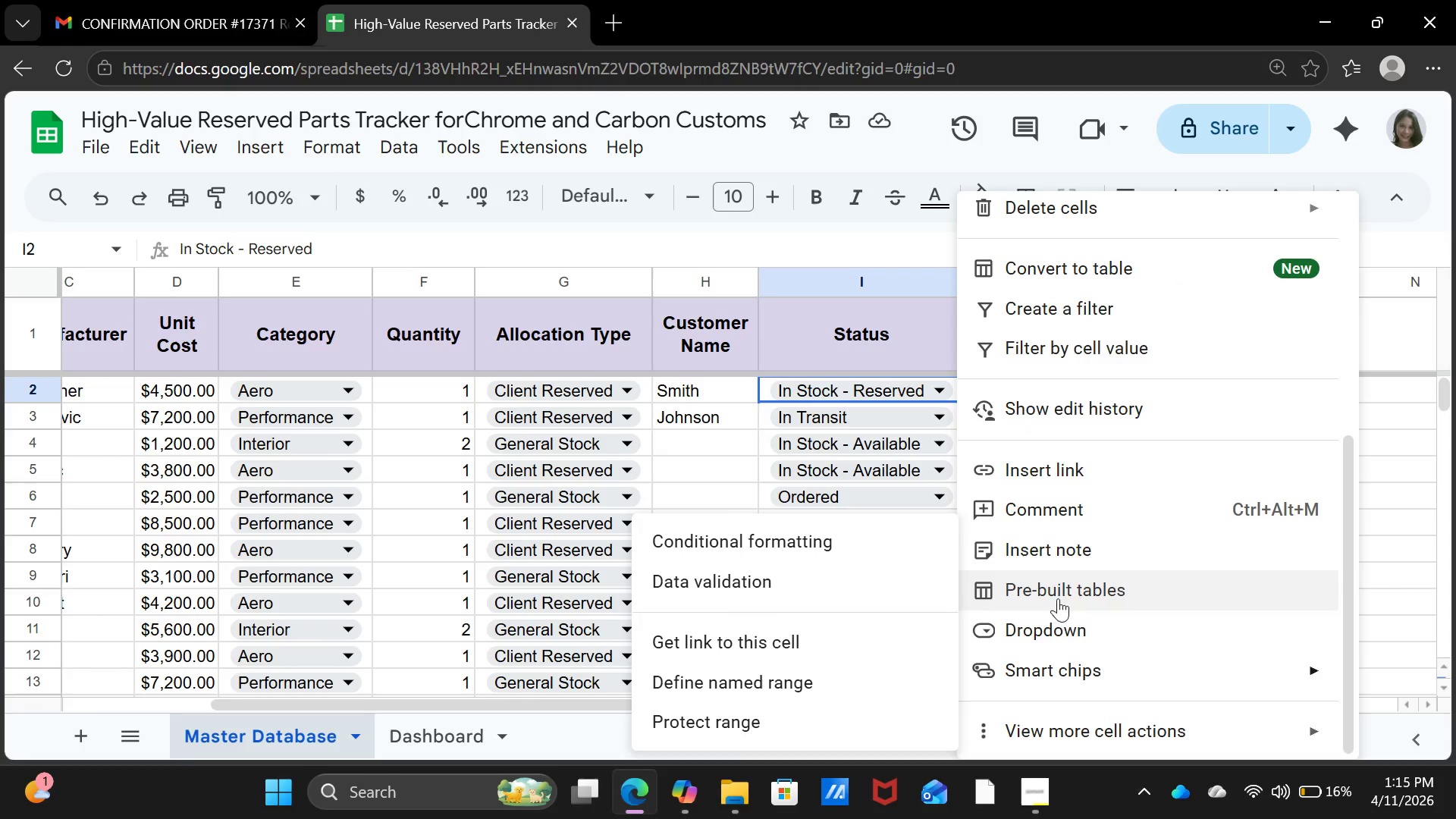 
left_click([794, 545])
 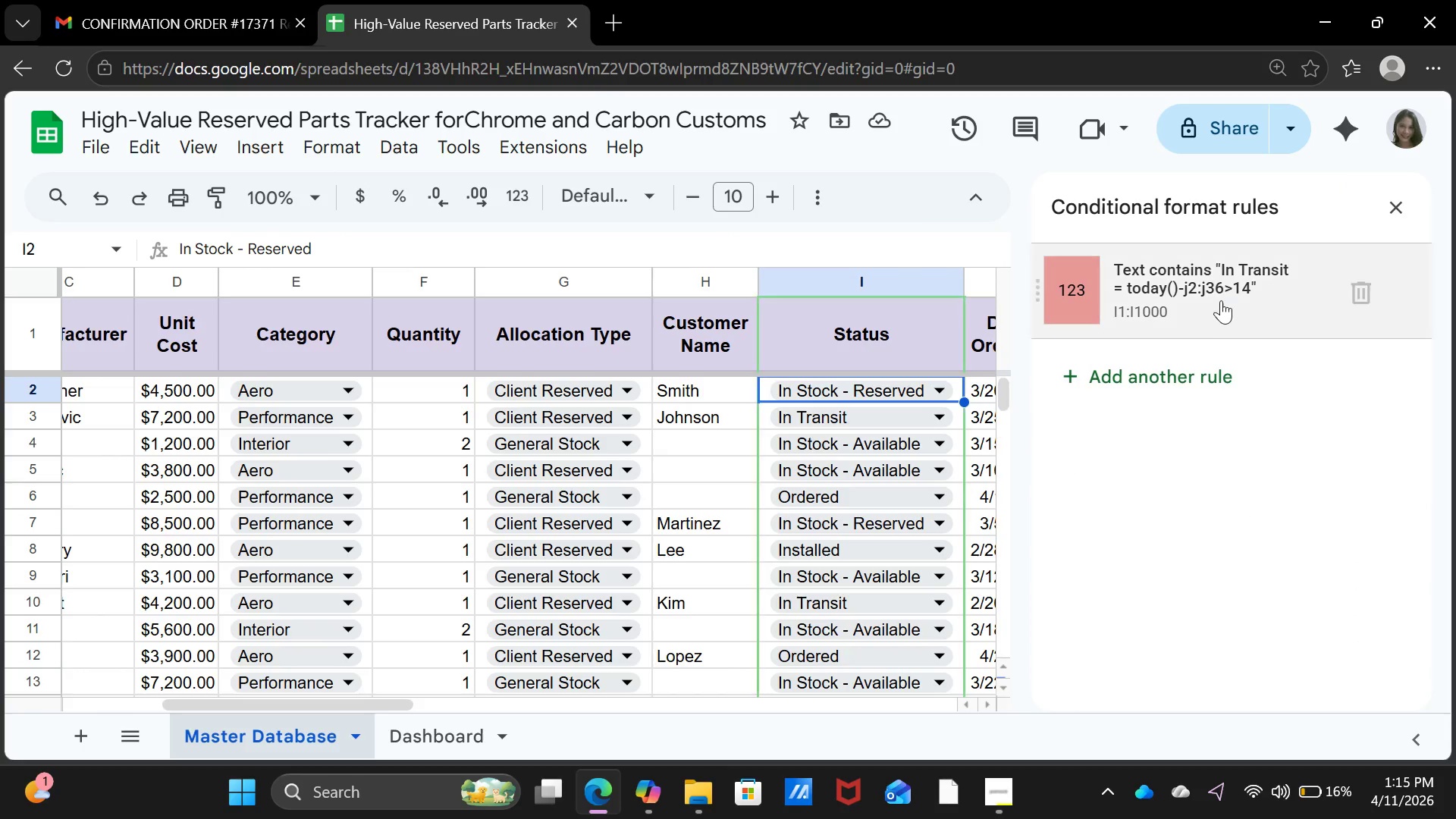 
left_click([1221, 292])
 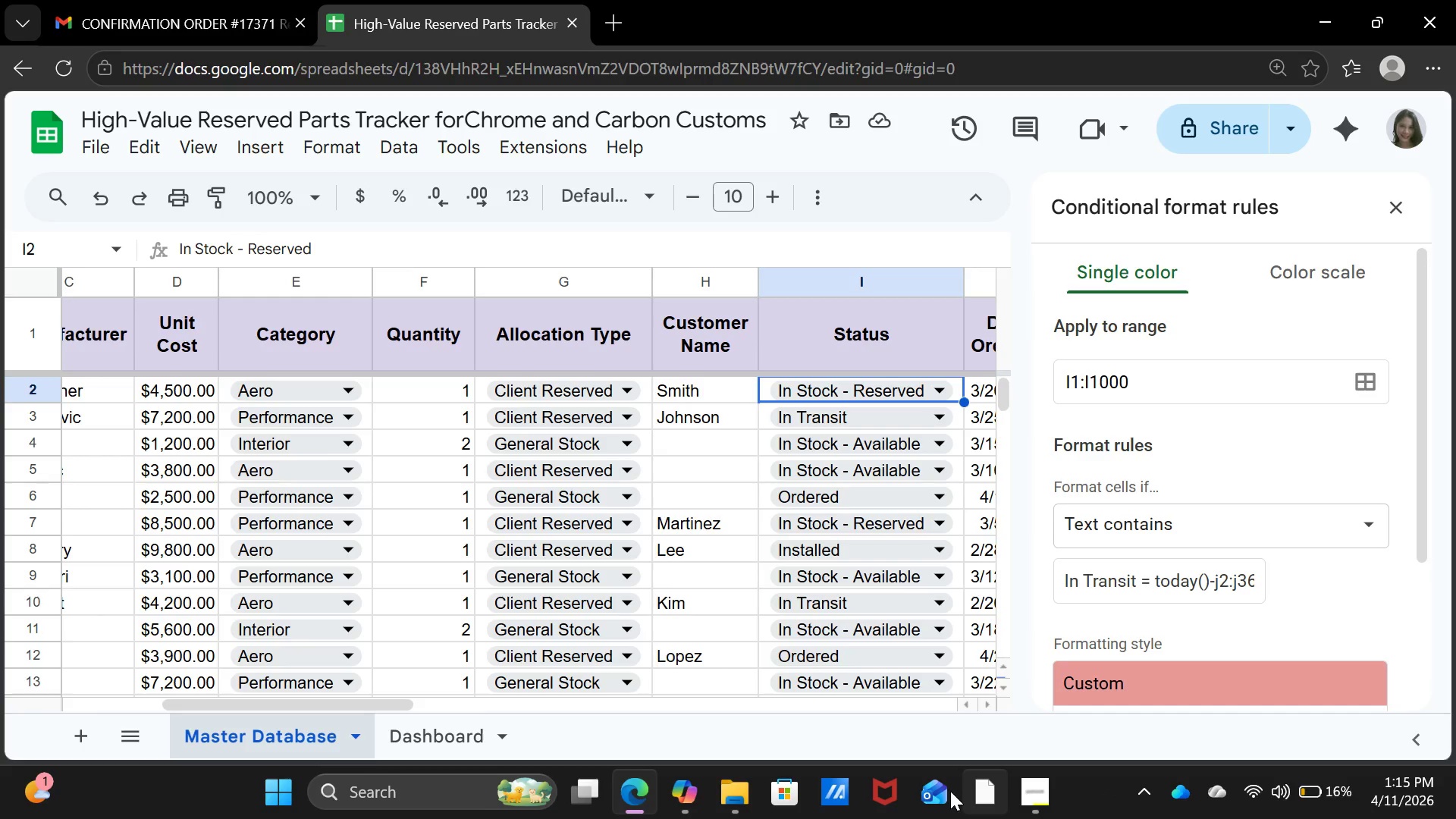 
wait(8.84)
 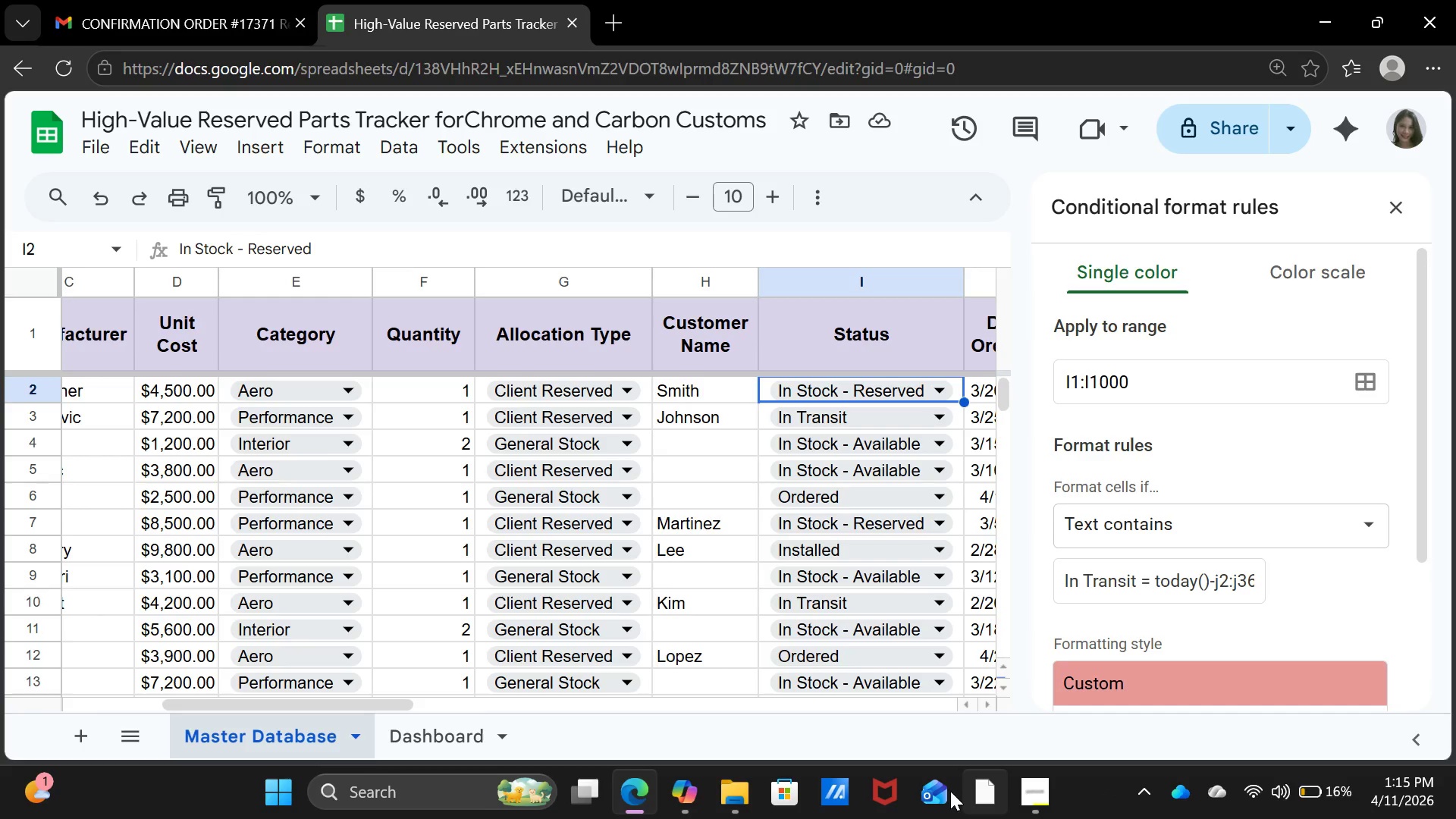 
left_click([1023, 793])